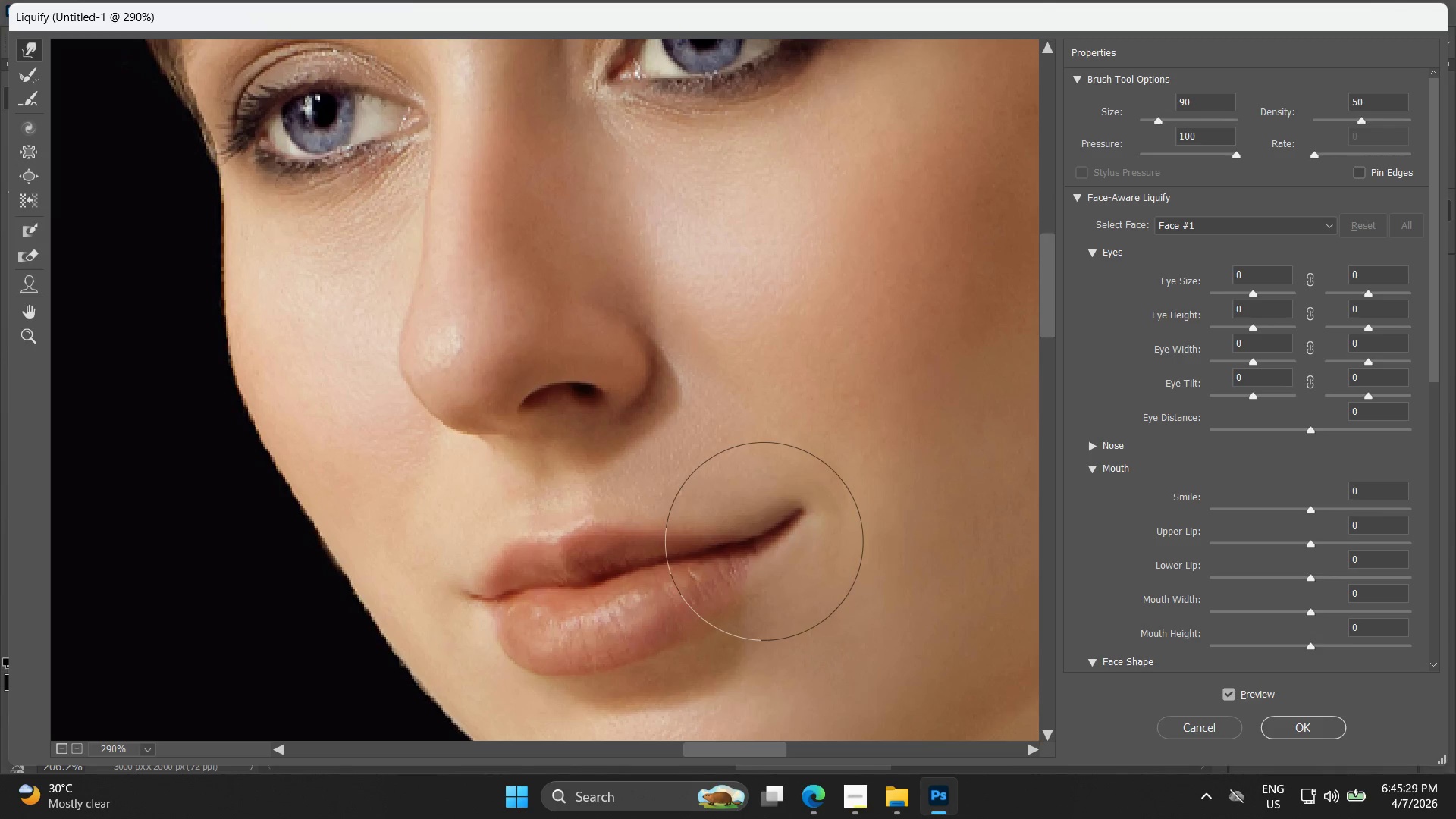 
left_click_drag(start_coordinate=[763, 541], to_coordinate=[771, 527])
 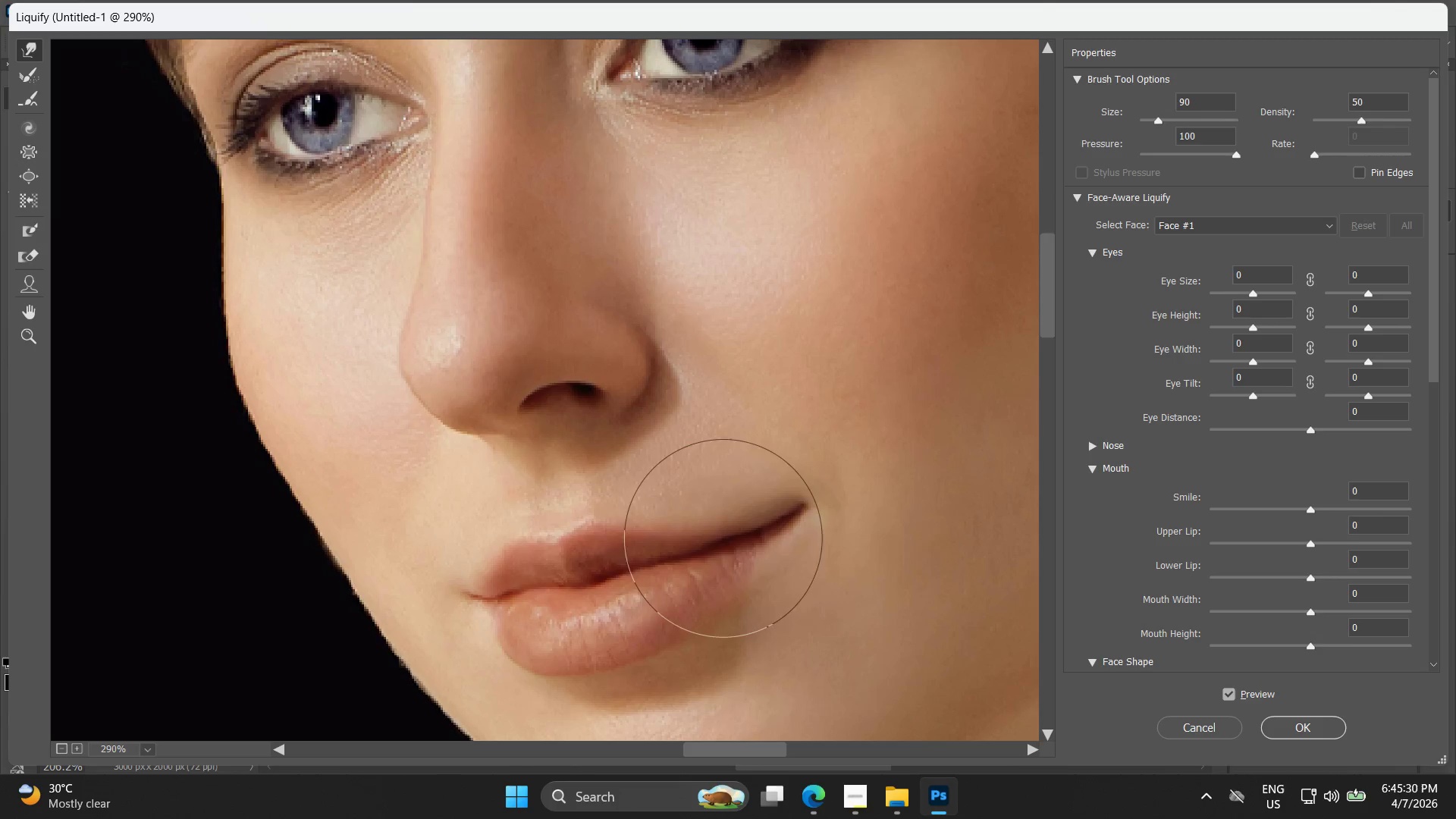 
left_click_drag(start_coordinate=[704, 548], to_coordinate=[712, 547])
 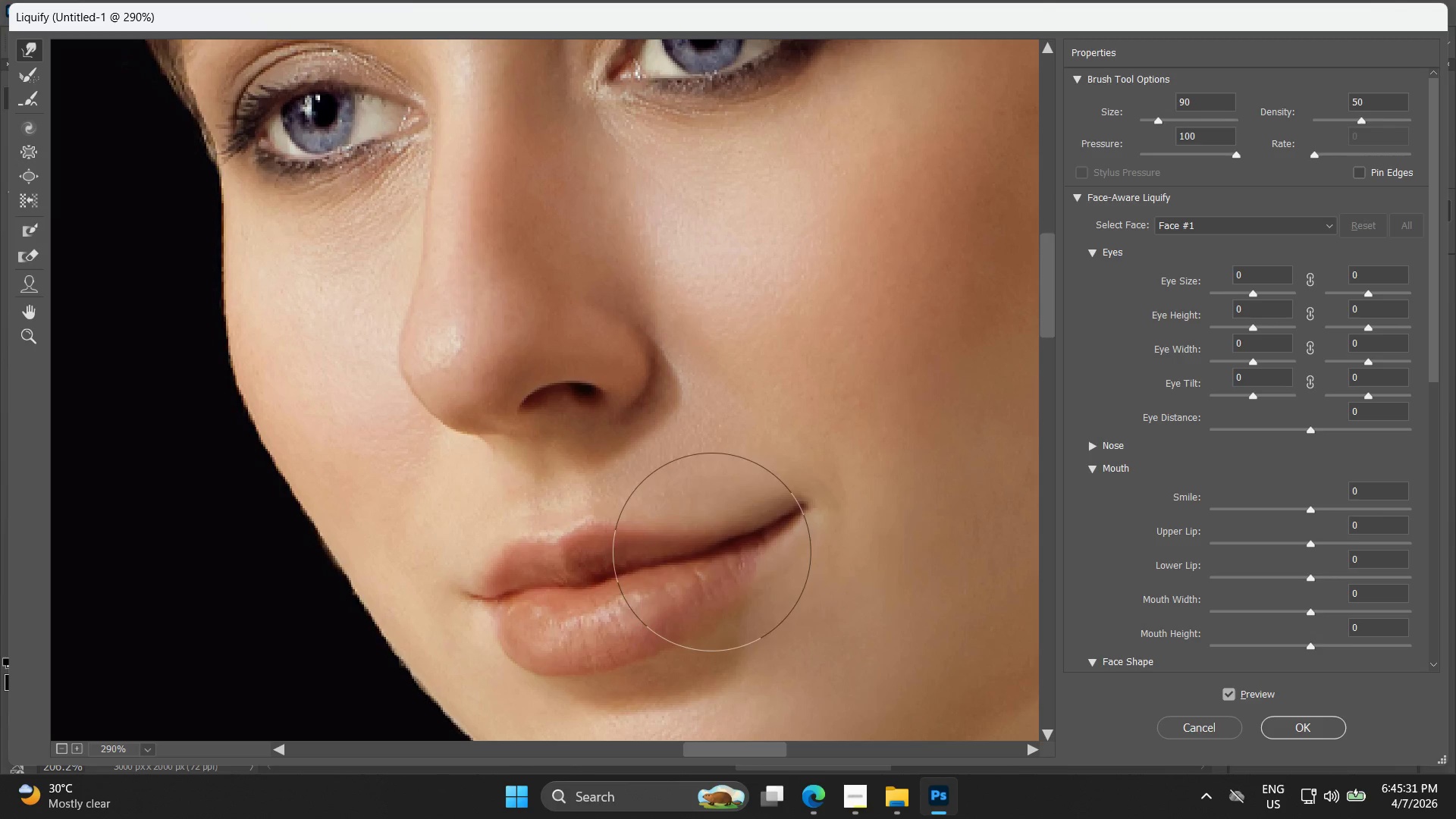 
key(Control+ControlLeft)
 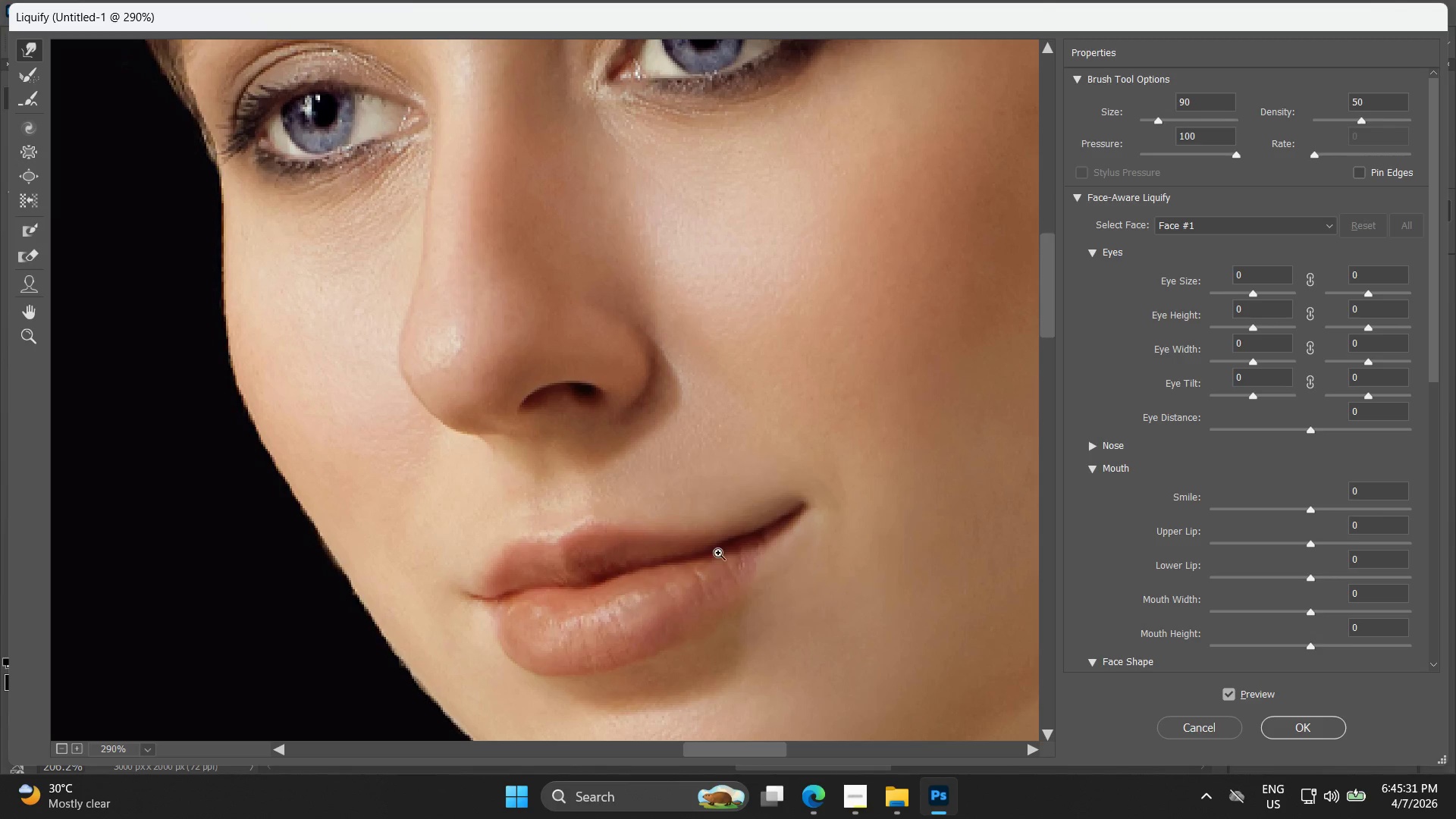 
key(Z)
 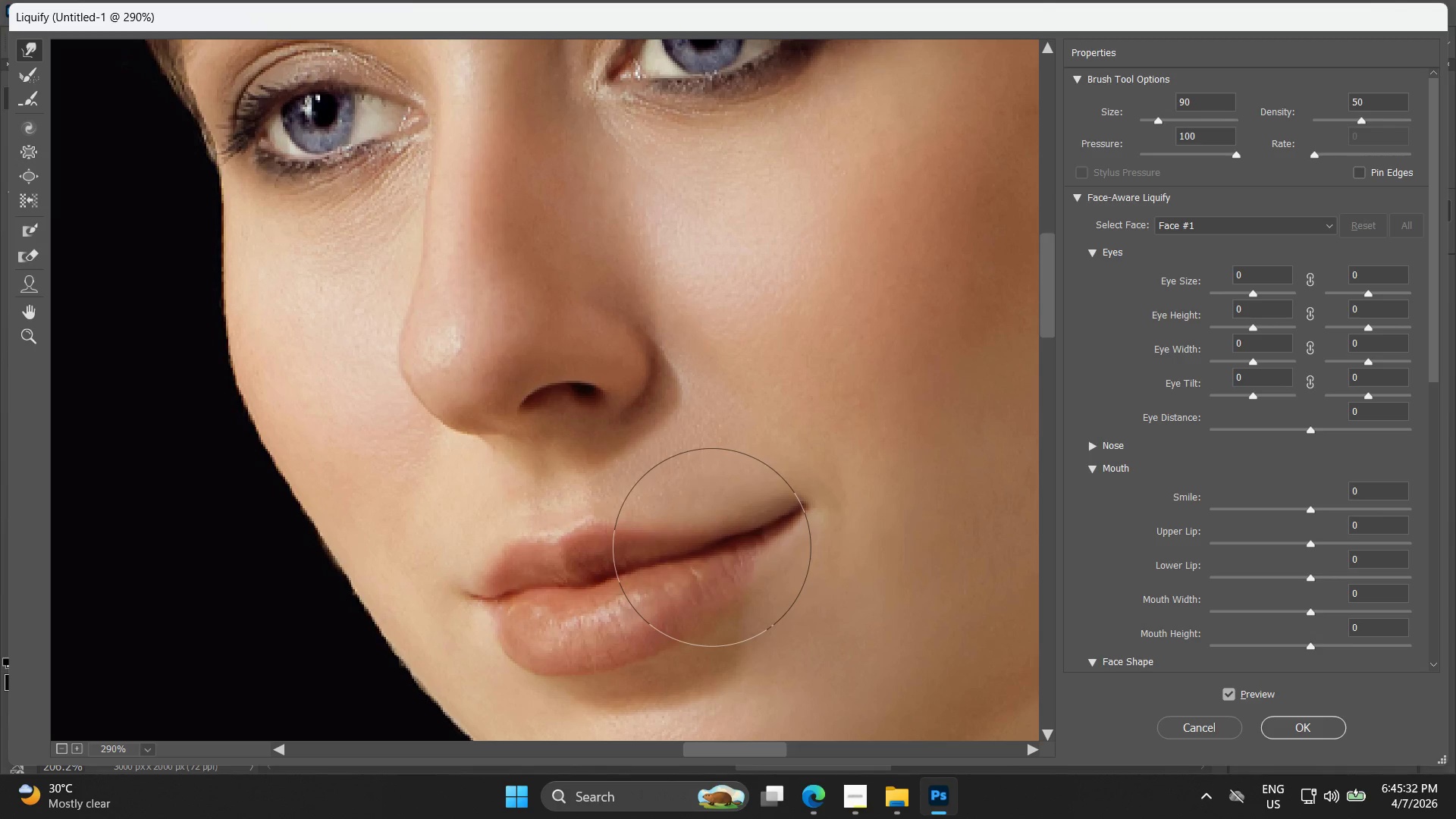 
left_click_drag(start_coordinate=[700, 541], to_coordinate=[701, 534])
 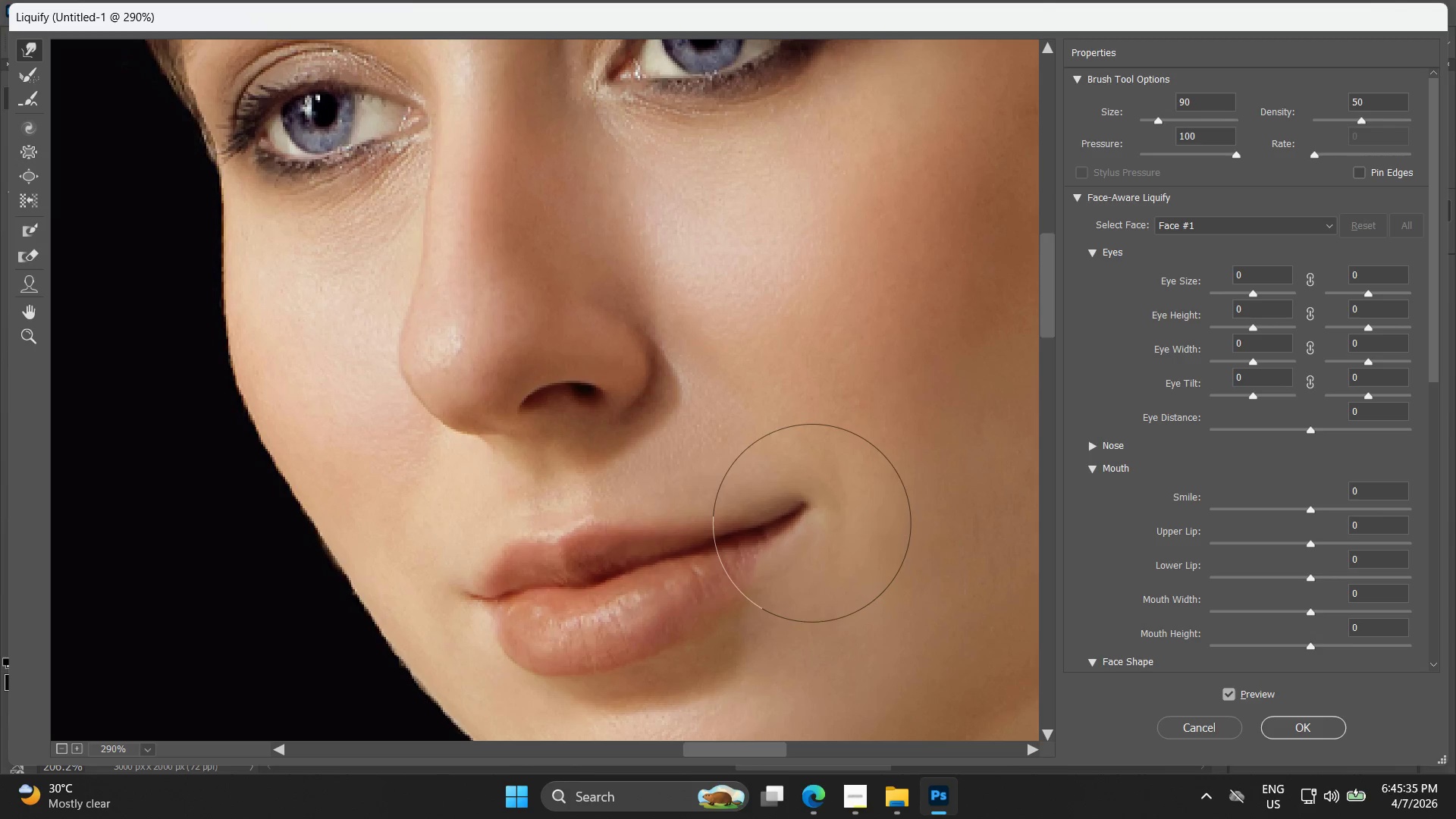 
left_click_drag(start_coordinate=[811, 522], to_coordinate=[822, 504])
 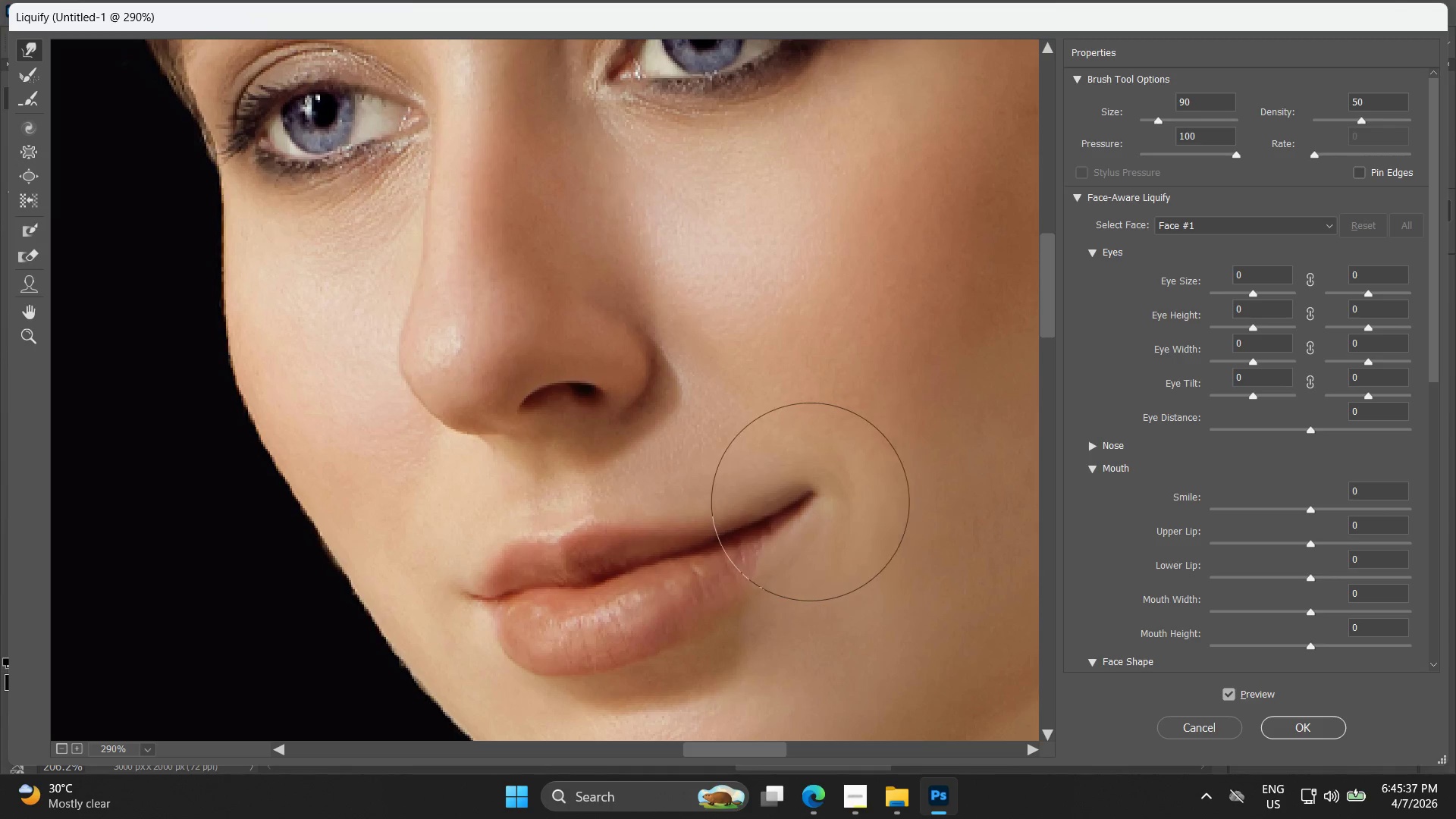 
key(Alt+Control+AltLeft)
 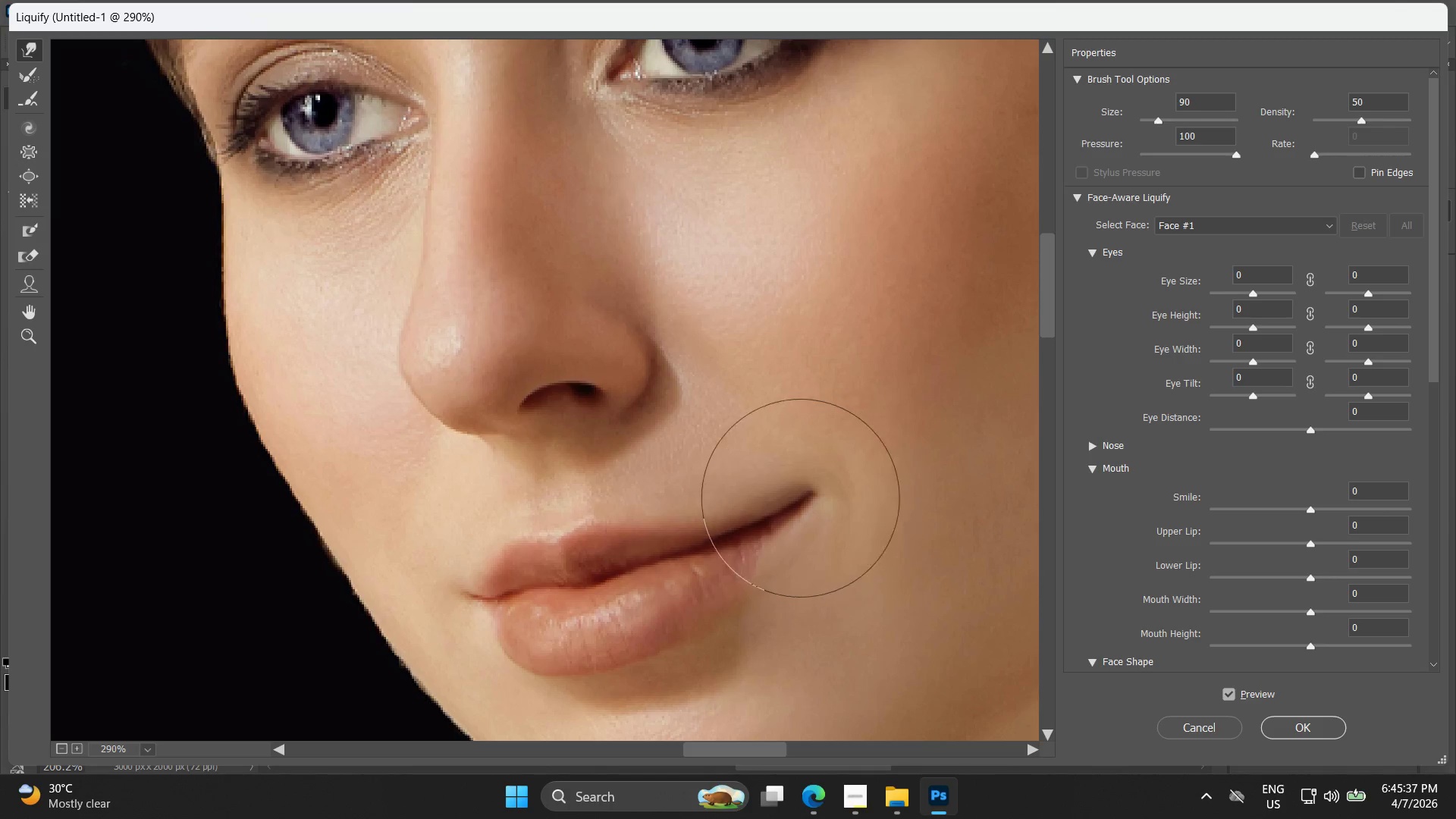 
key(Alt+AltLeft)
 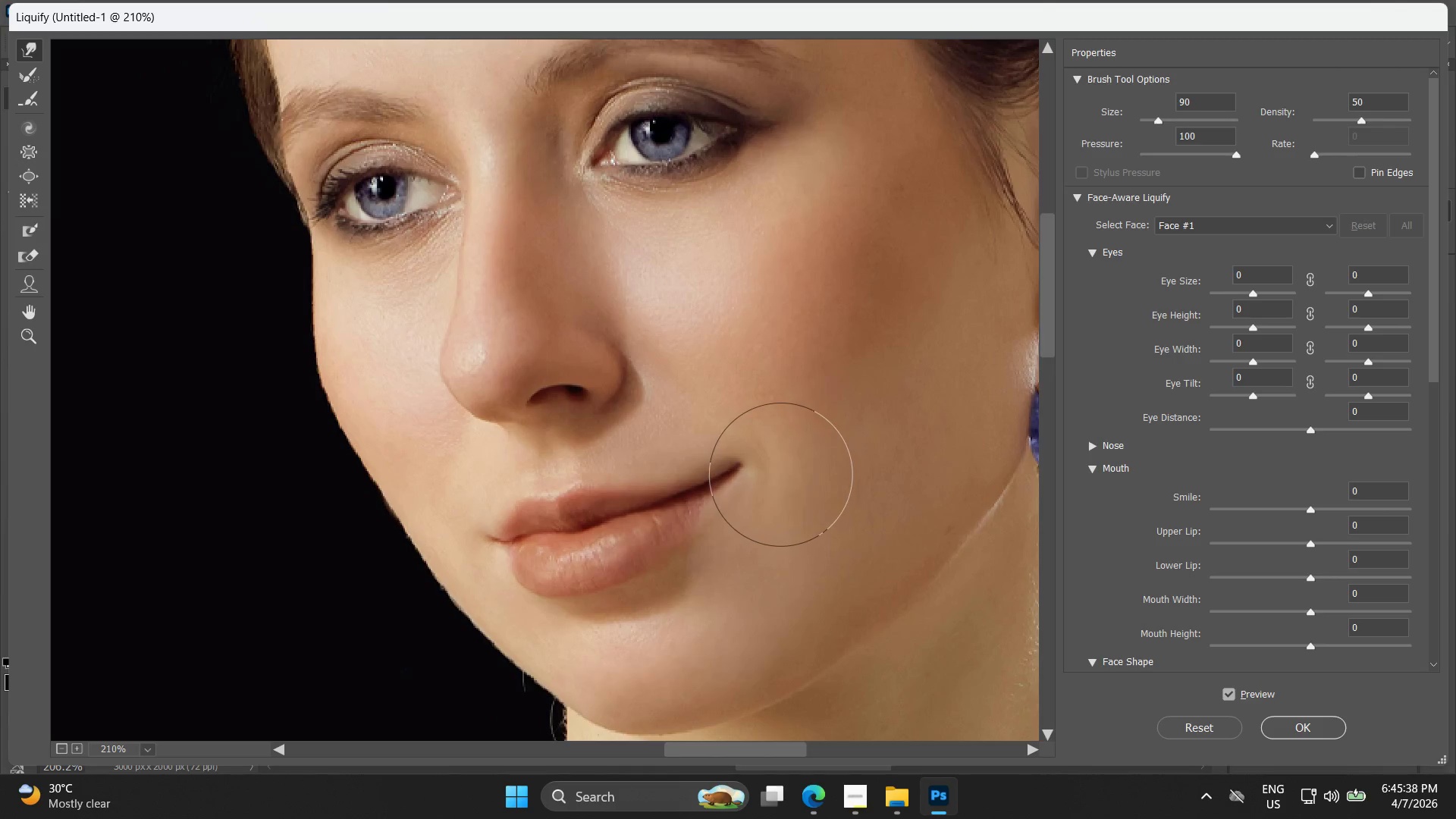 
key(Alt+AltLeft)
 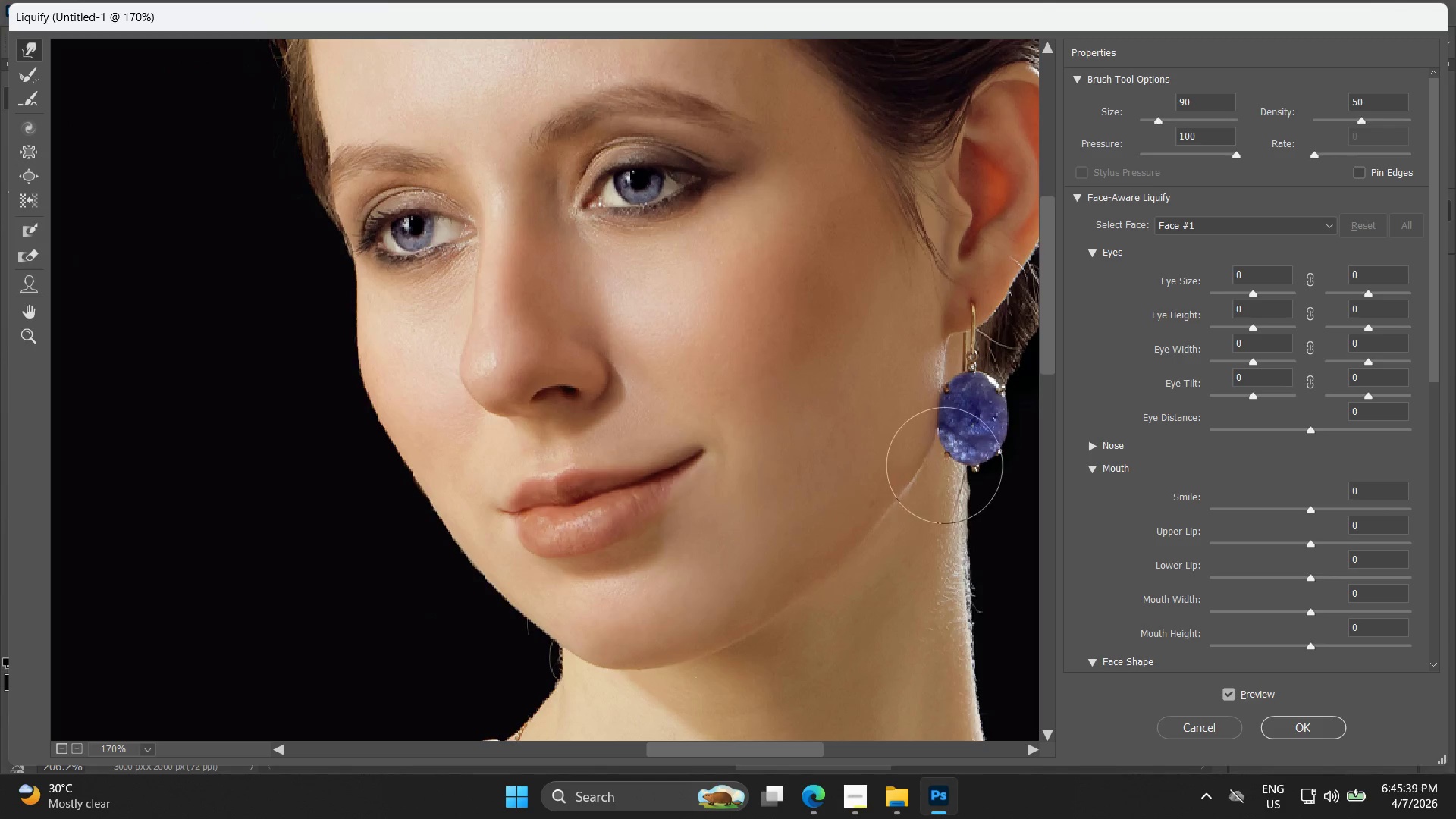 
scroll: coordinate [781, 483], scroll_direction: down, amount: 12.0
 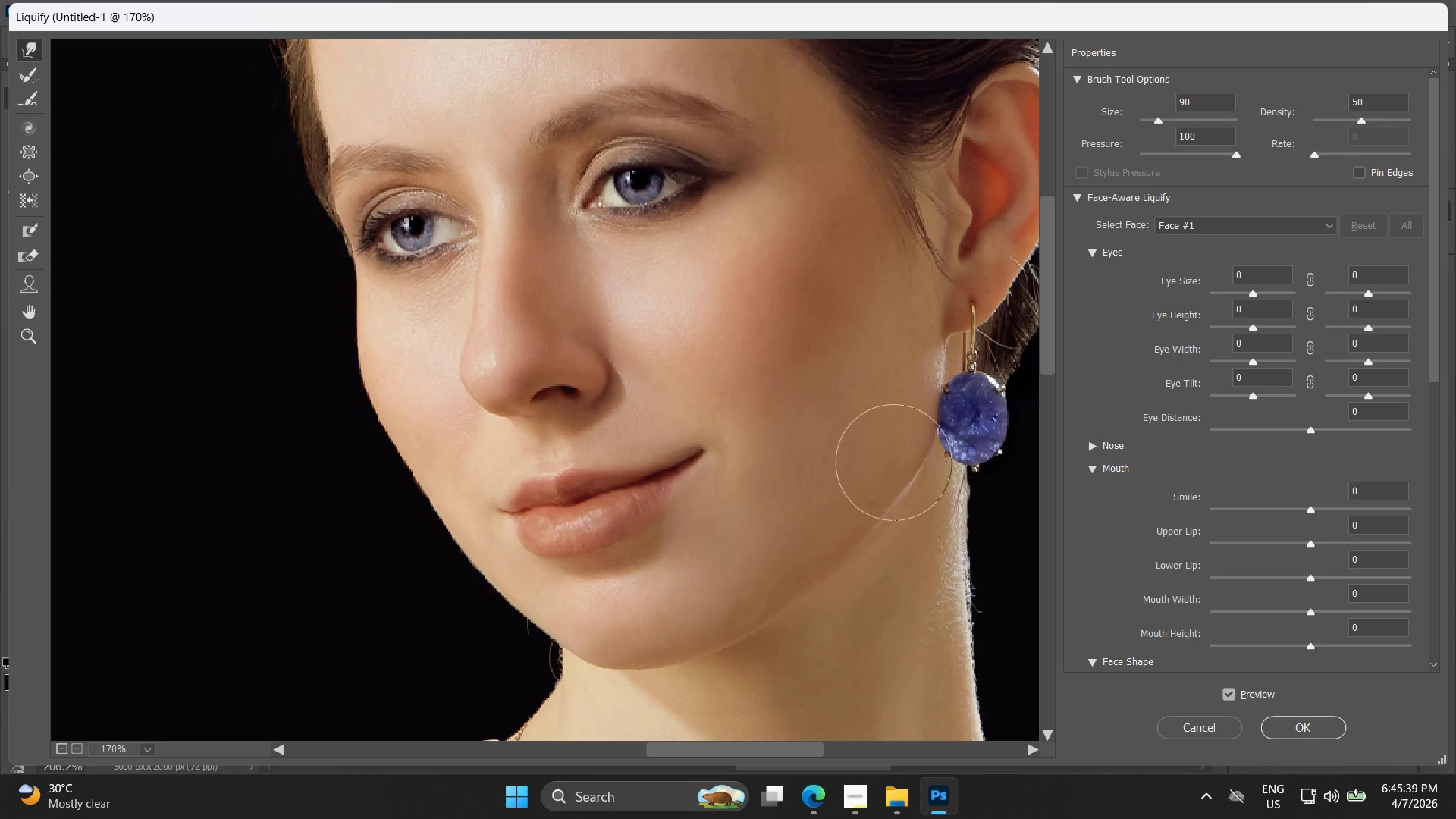 
hold_key(key=ControlLeft, duration=1.83)
 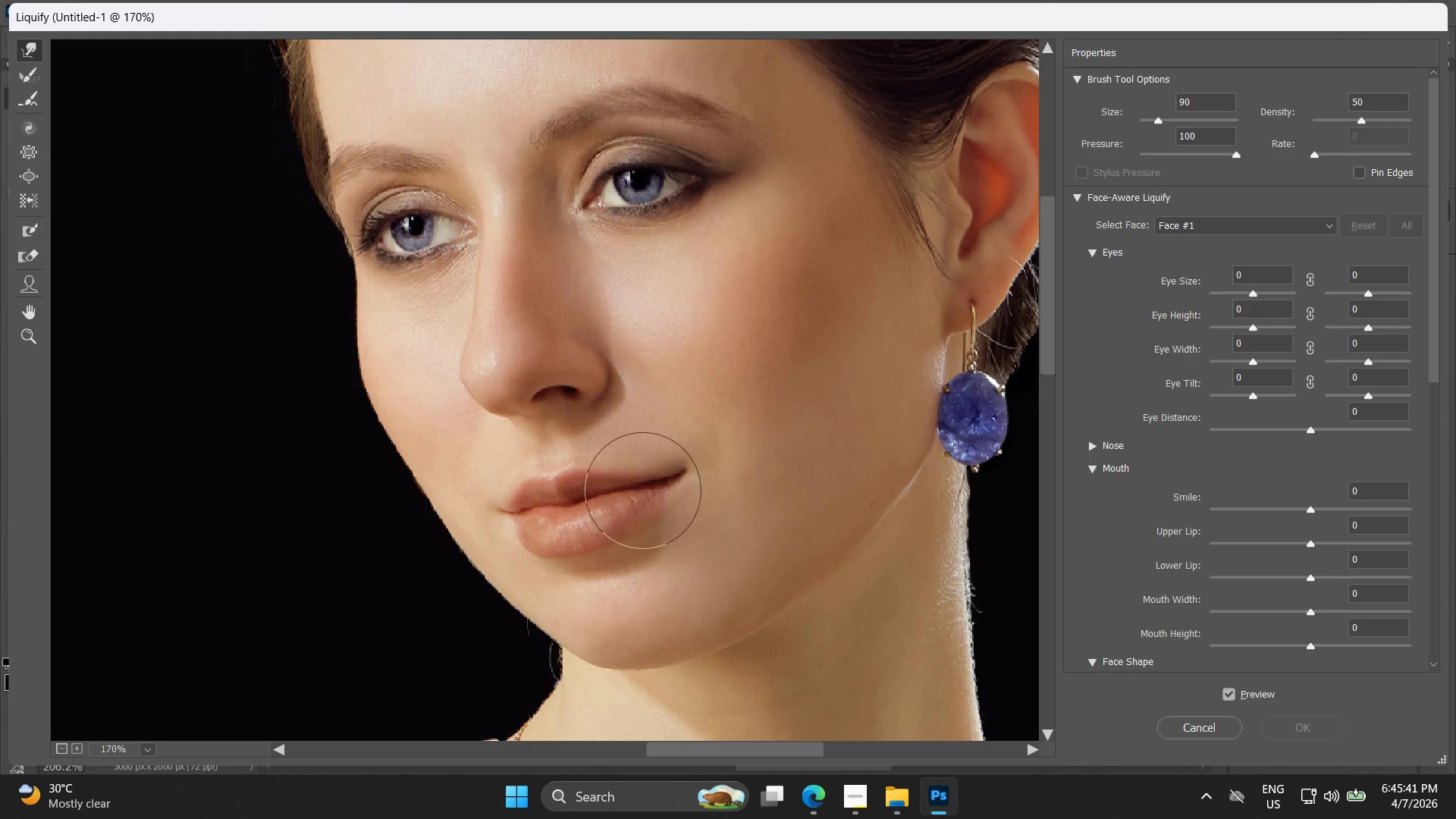 
type(zzzz)
 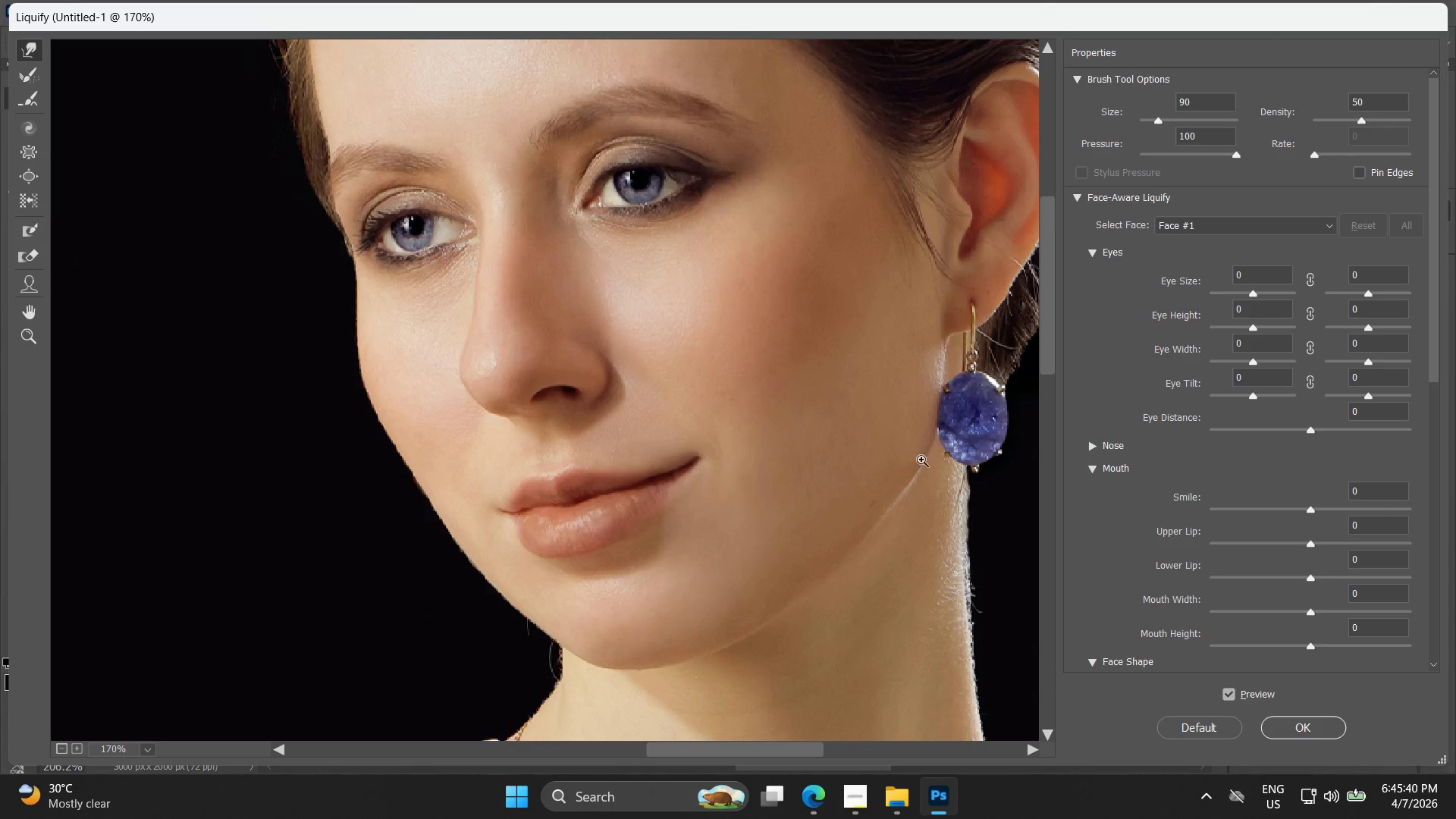 
type(zzz)
 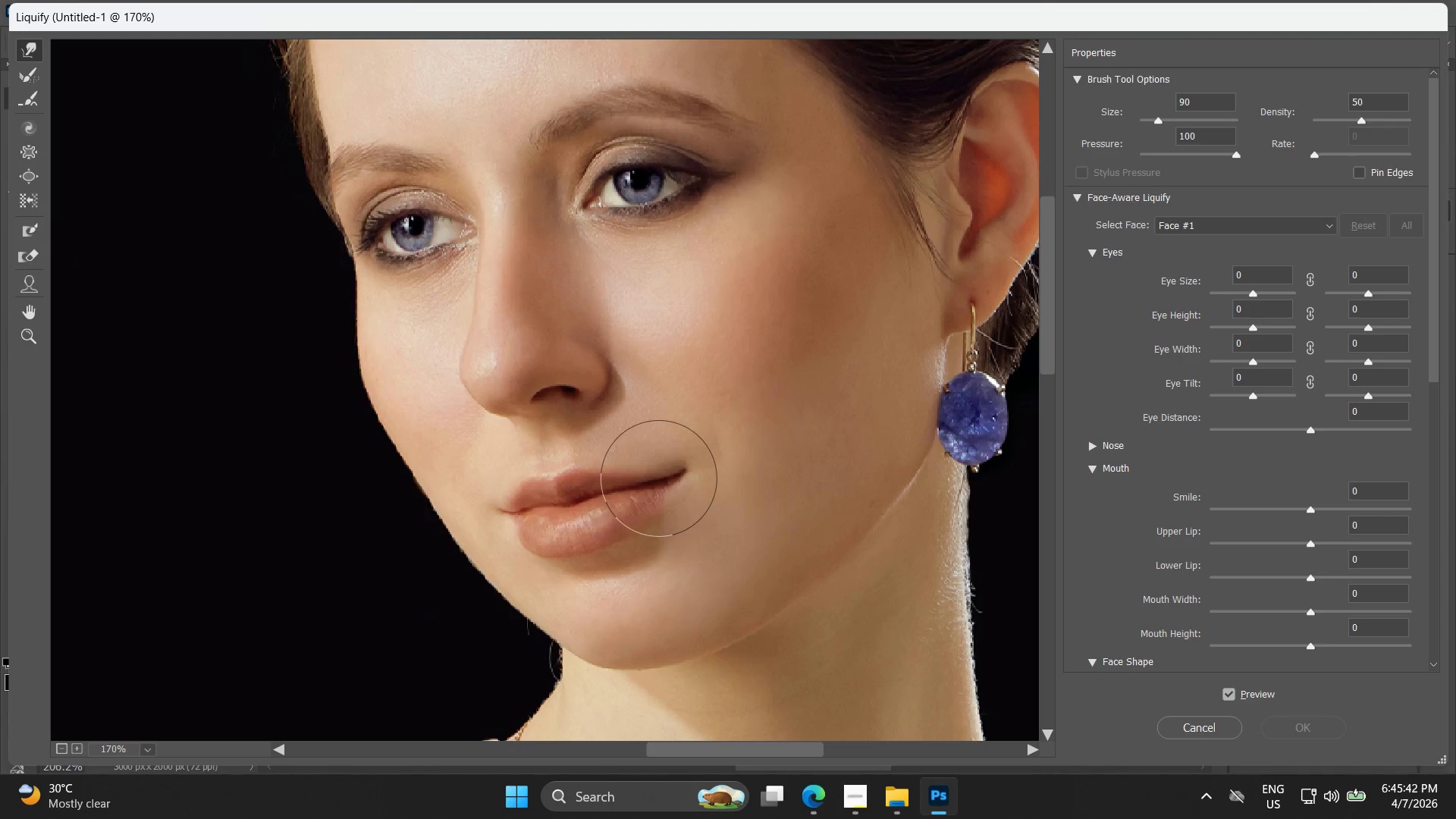 
hold_key(key=BracketRight, duration=0.66)
 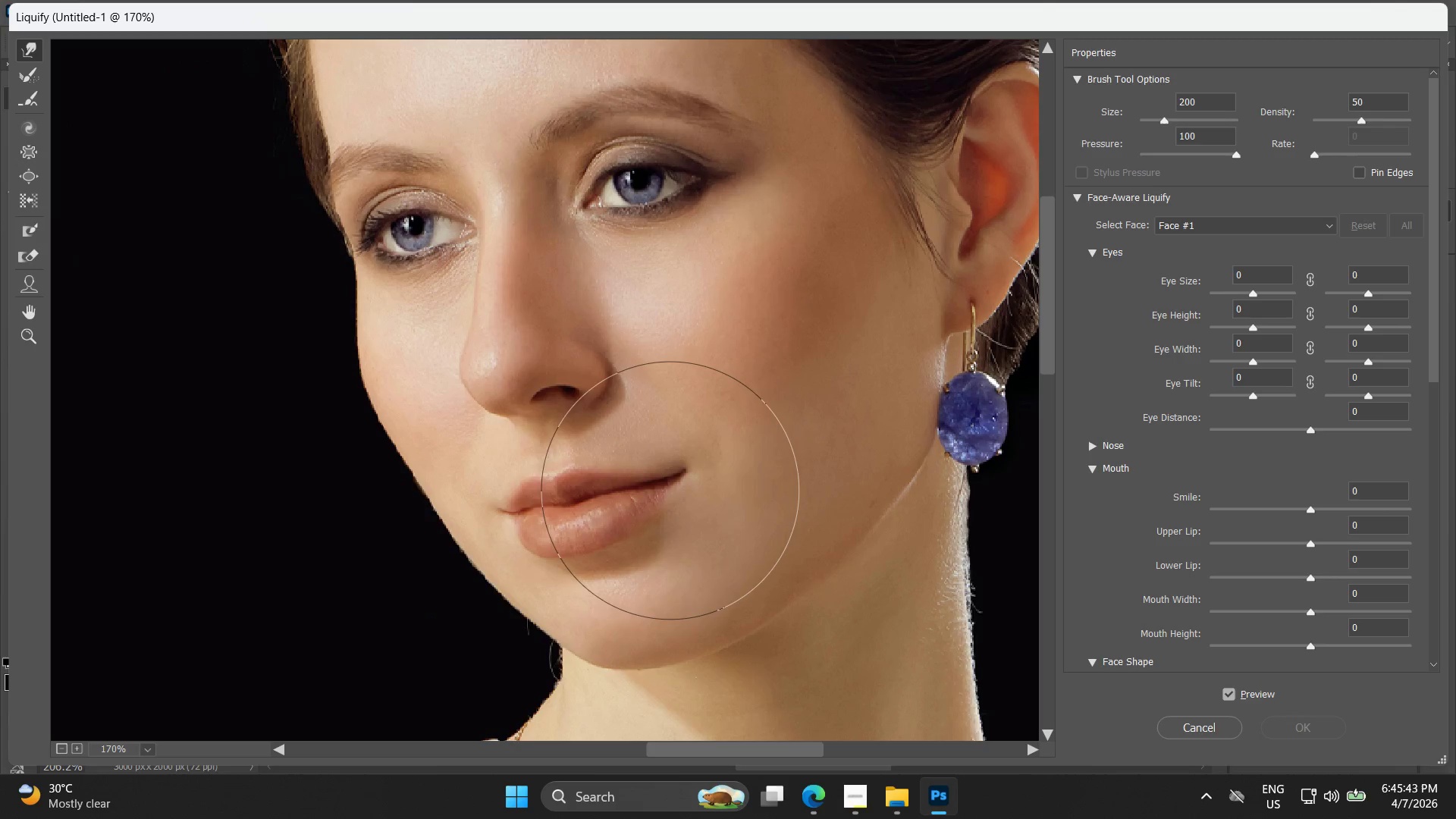 
left_click_drag(start_coordinate=[676, 491], to_coordinate=[682, 483])
 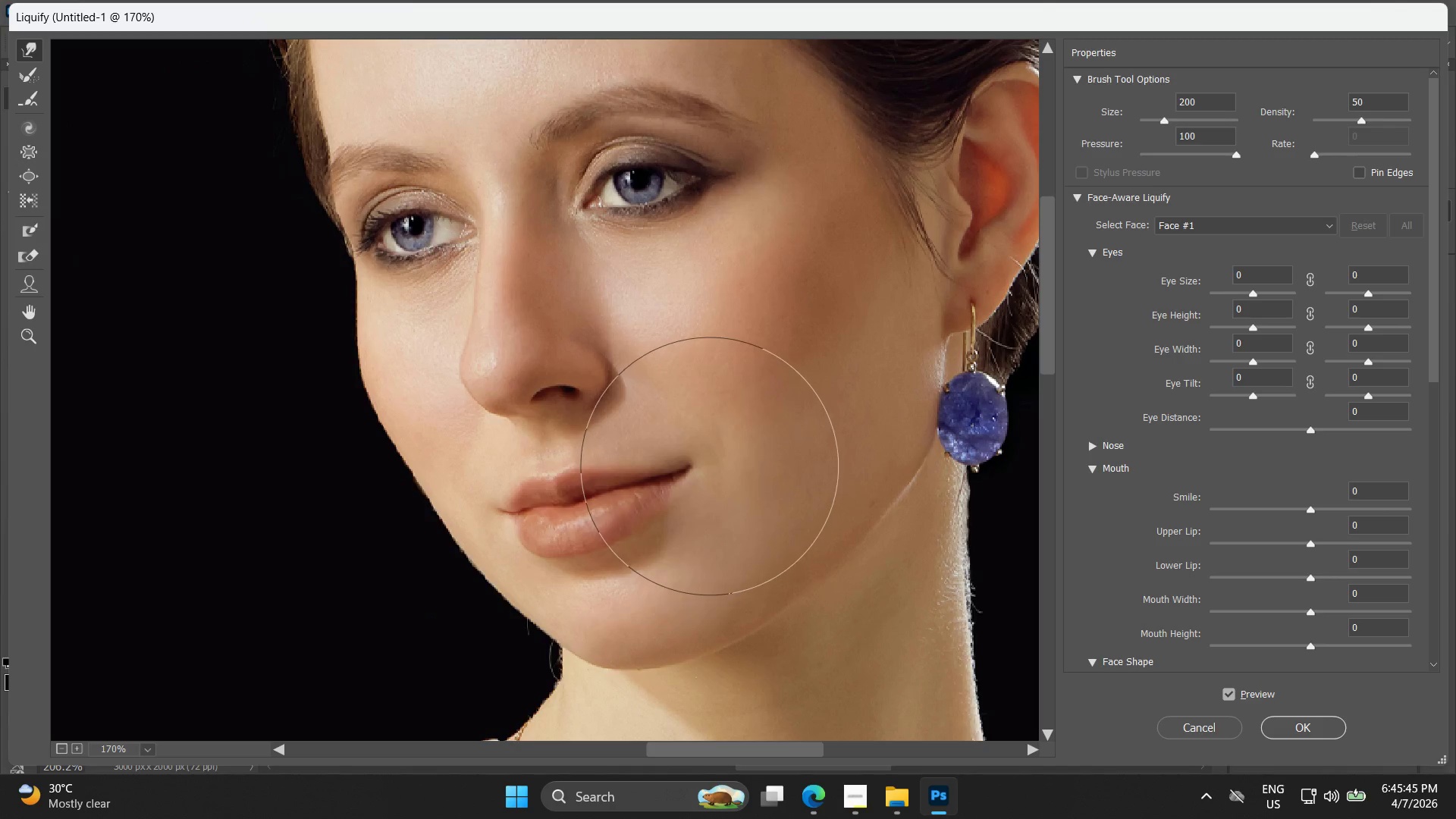 
left_click_drag(start_coordinate=[711, 462], to_coordinate=[706, 456])
 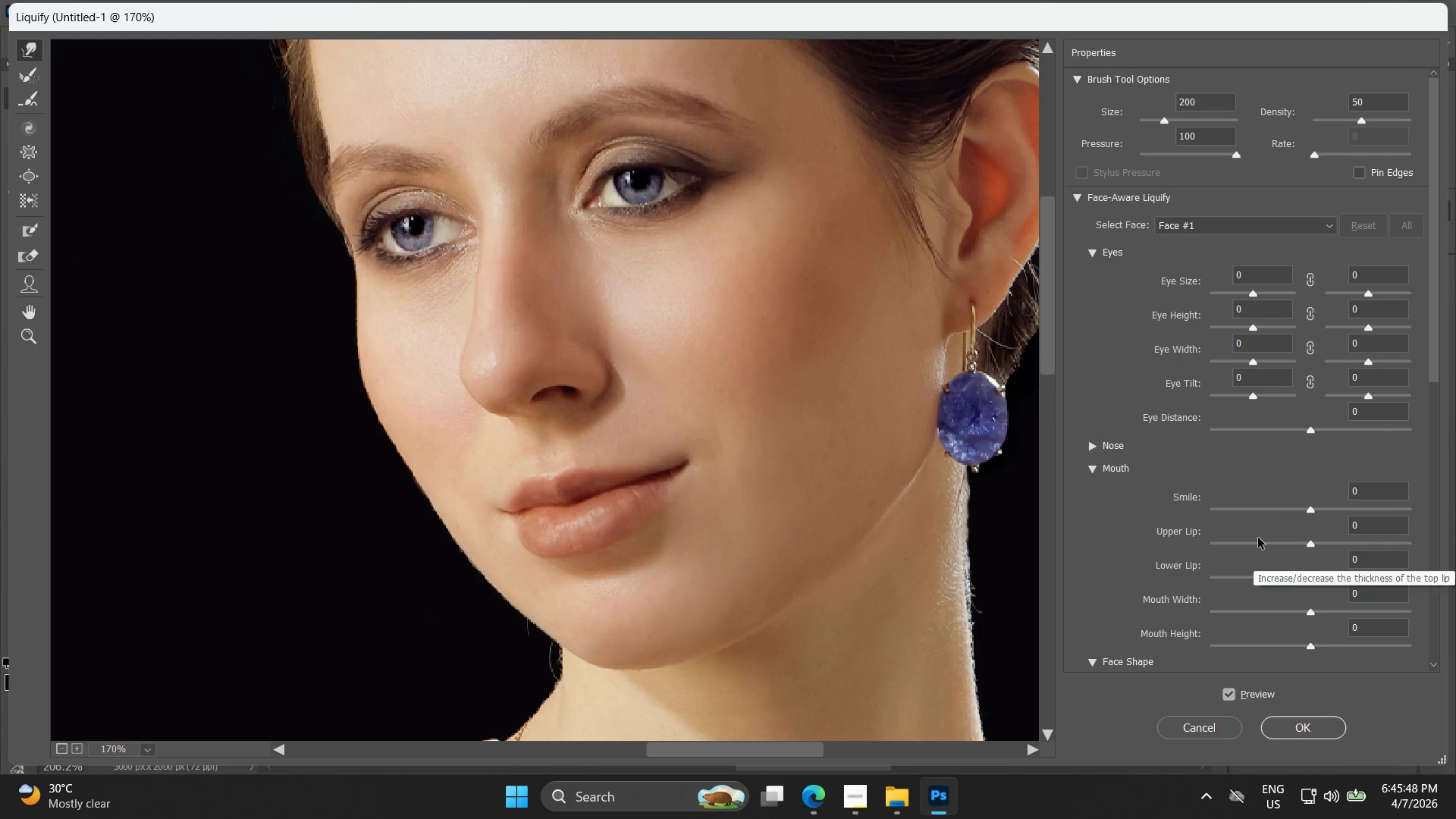 
left_click_drag(start_coordinate=[1307, 516], to_coordinate=[1329, 511])
 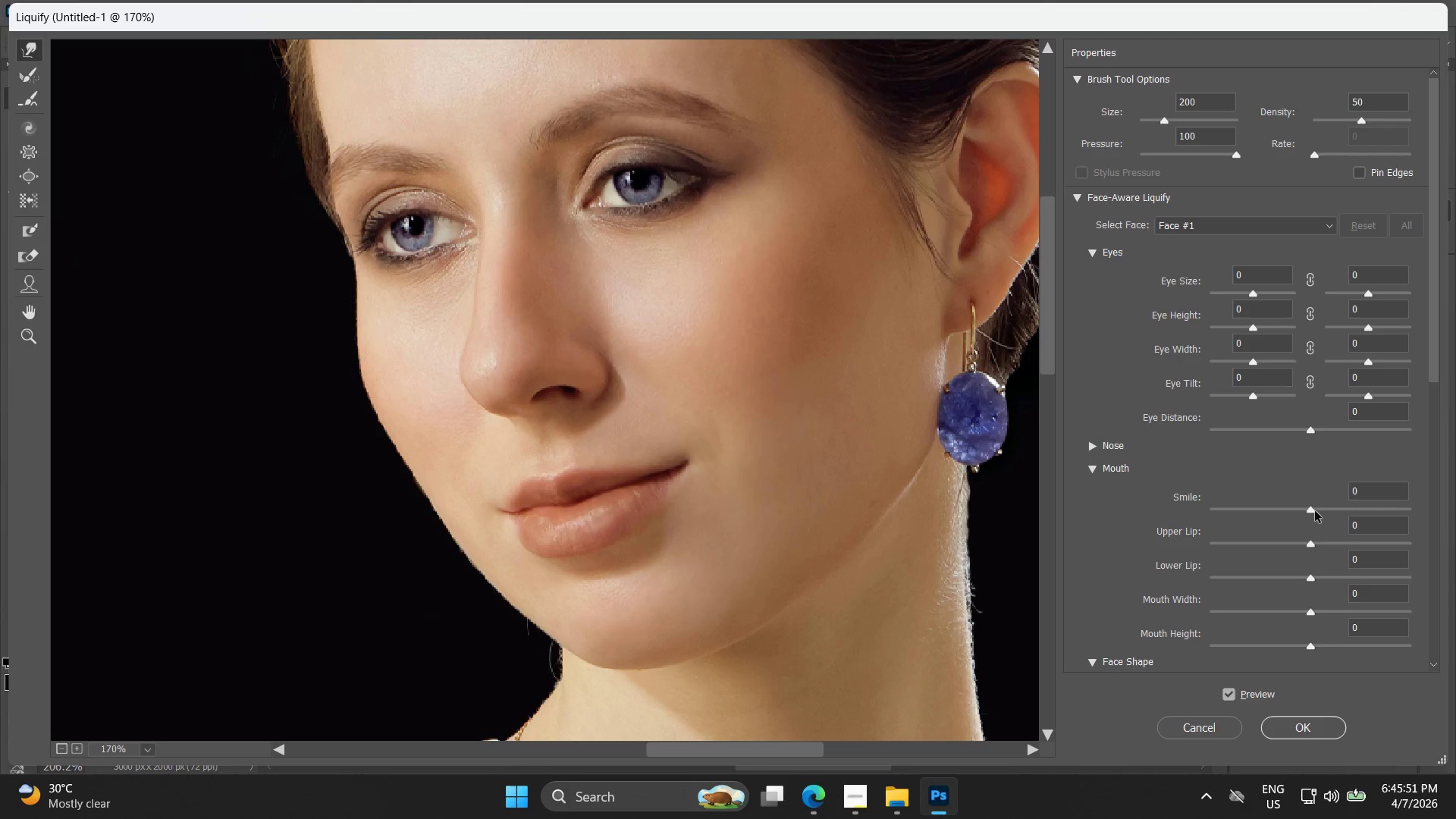 
left_click_drag(start_coordinate=[1313, 513], to_coordinate=[1330, 511])
 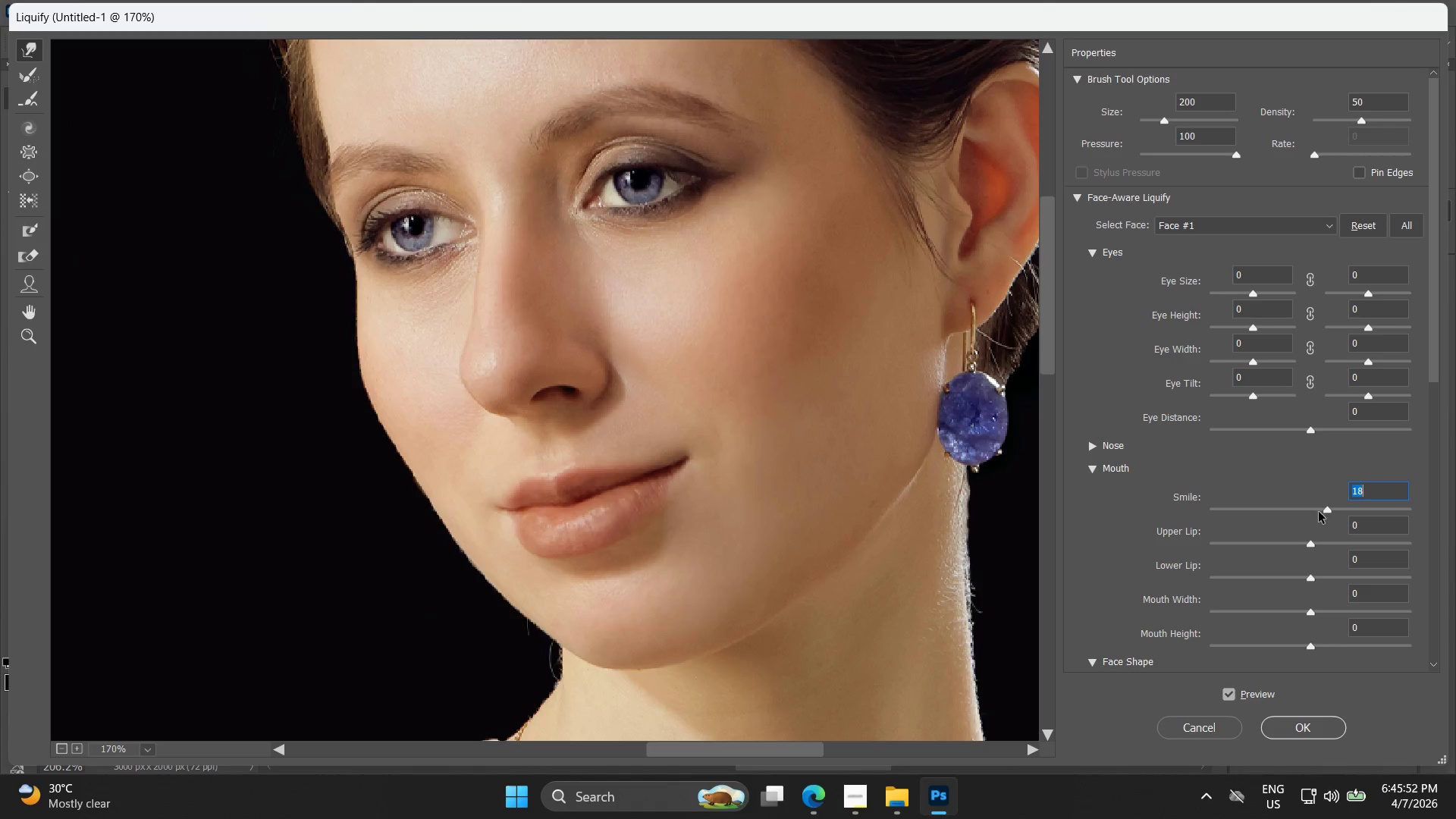 
left_click_drag(start_coordinate=[1324, 513], to_coordinate=[1333, 511])
 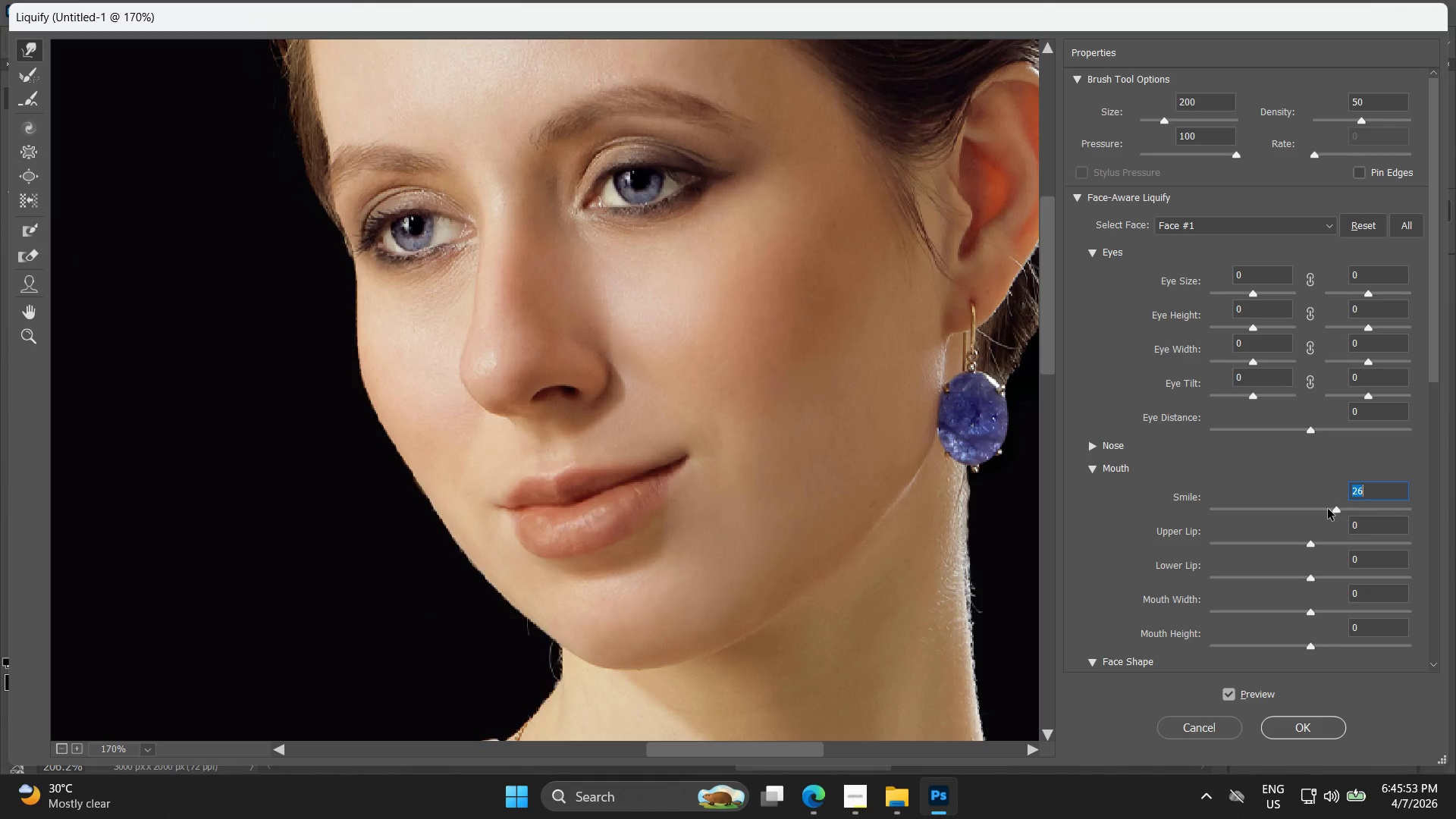 
left_click_drag(start_coordinate=[1328, 509], to_coordinate=[1336, 510])
 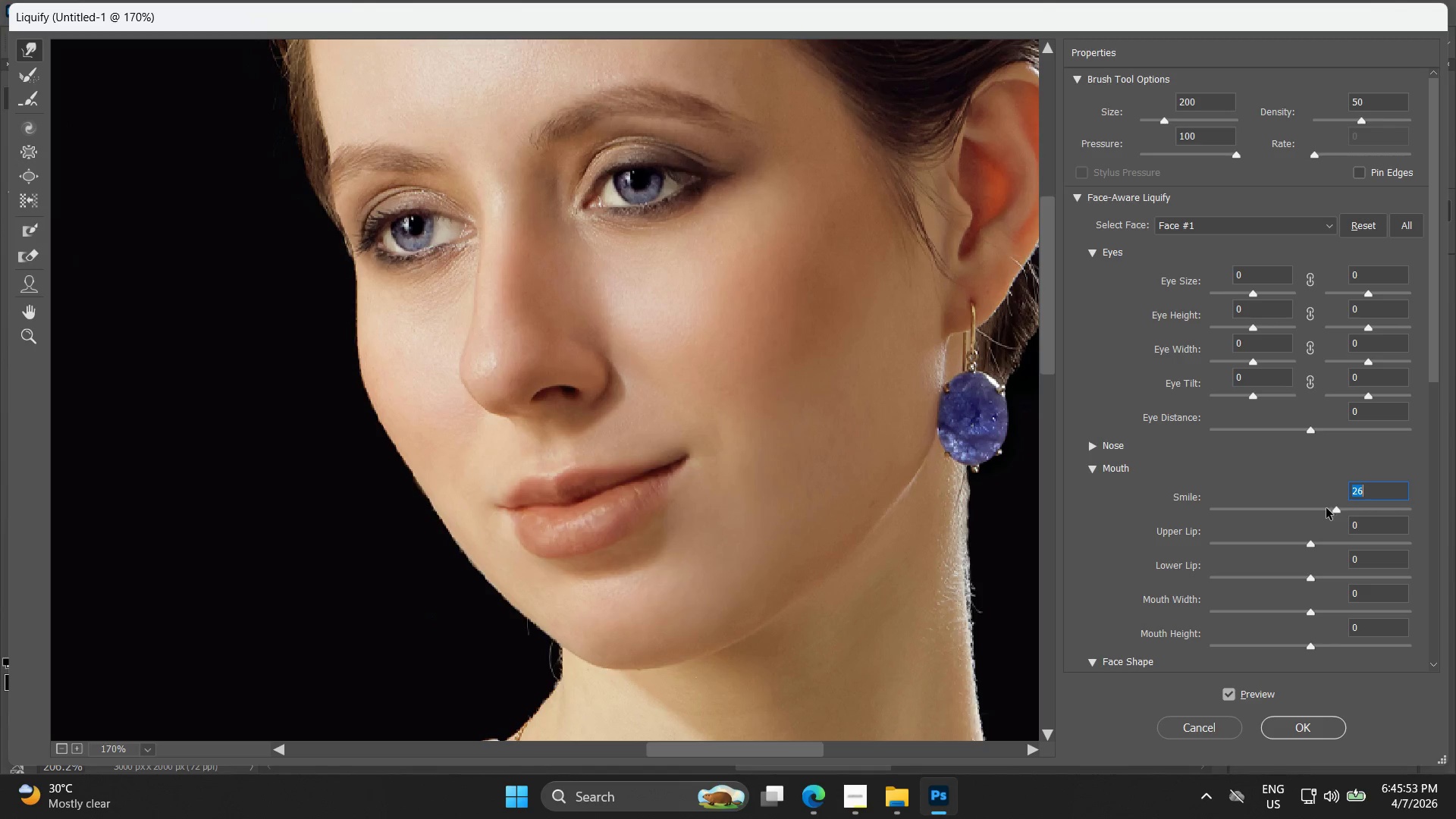 
left_click_drag(start_coordinate=[1336, 510], to_coordinate=[1345, 507])
 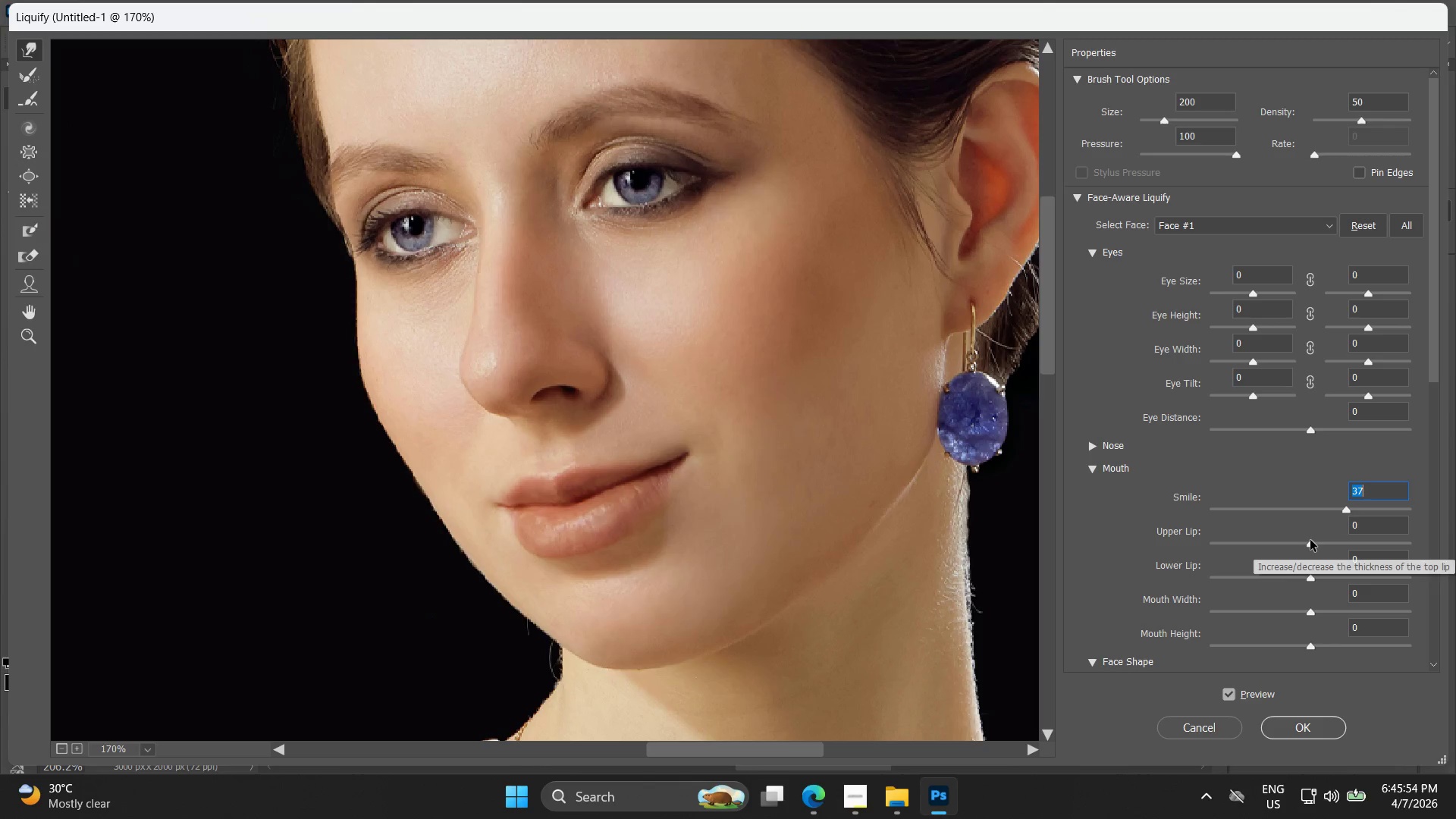 
left_click_drag(start_coordinate=[1310, 540], to_coordinate=[1357, 528])
 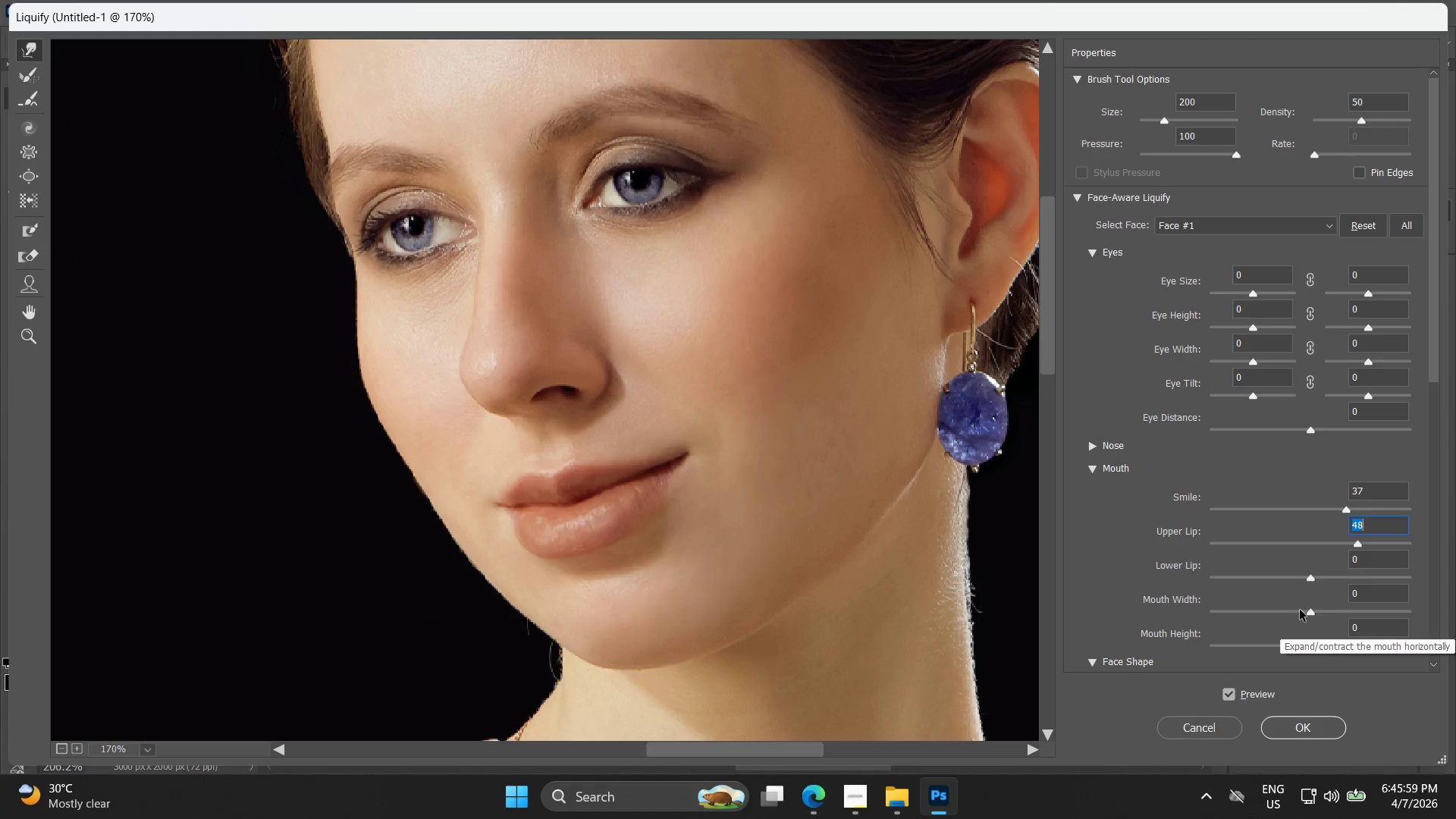 
left_click_drag(start_coordinate=[1318, 617], to_coordinate=[1258, 610])
 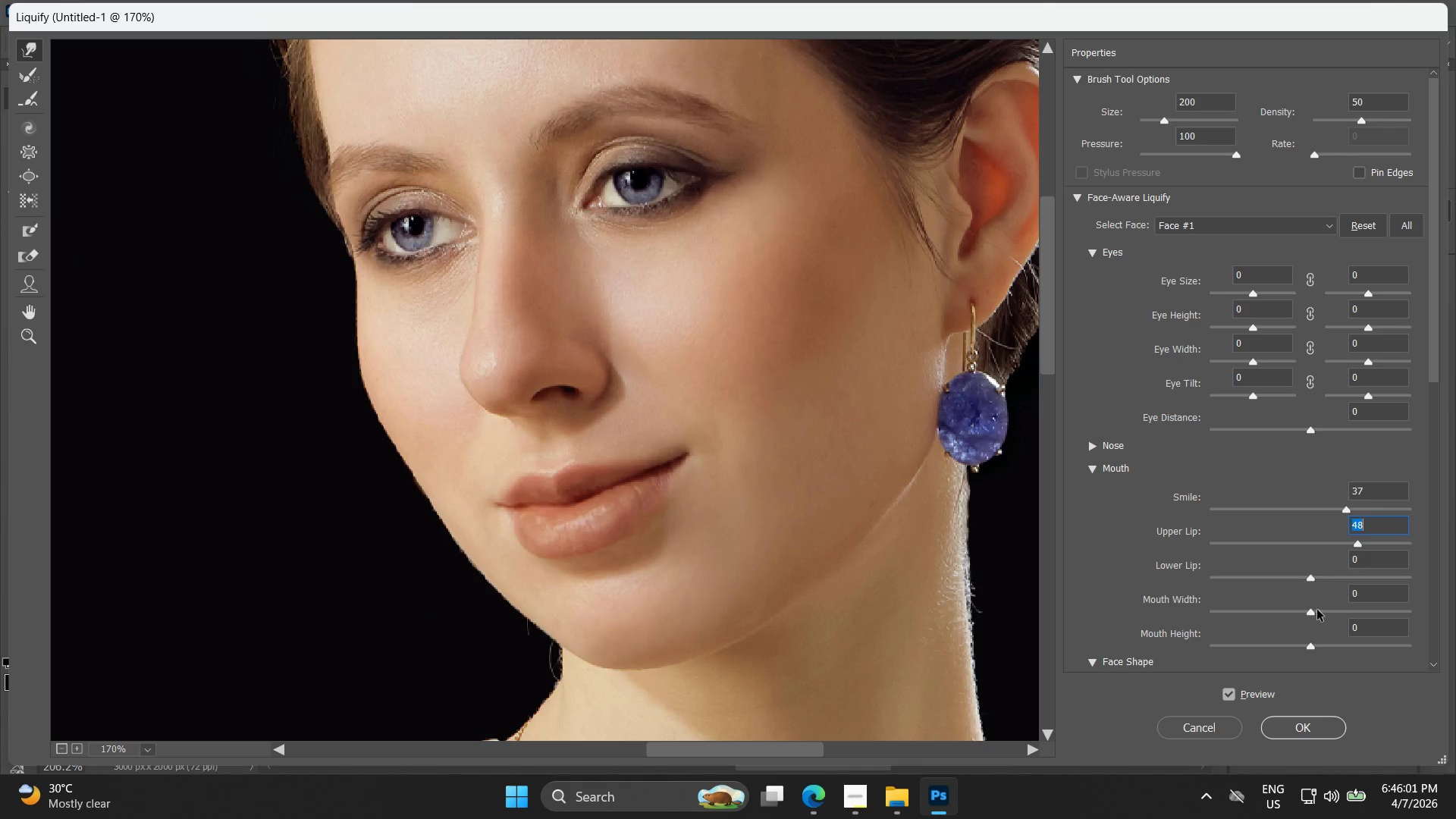 
left_click_drag(start_coordinate=[1319, 610], to_coordinate=[1335, 611])
 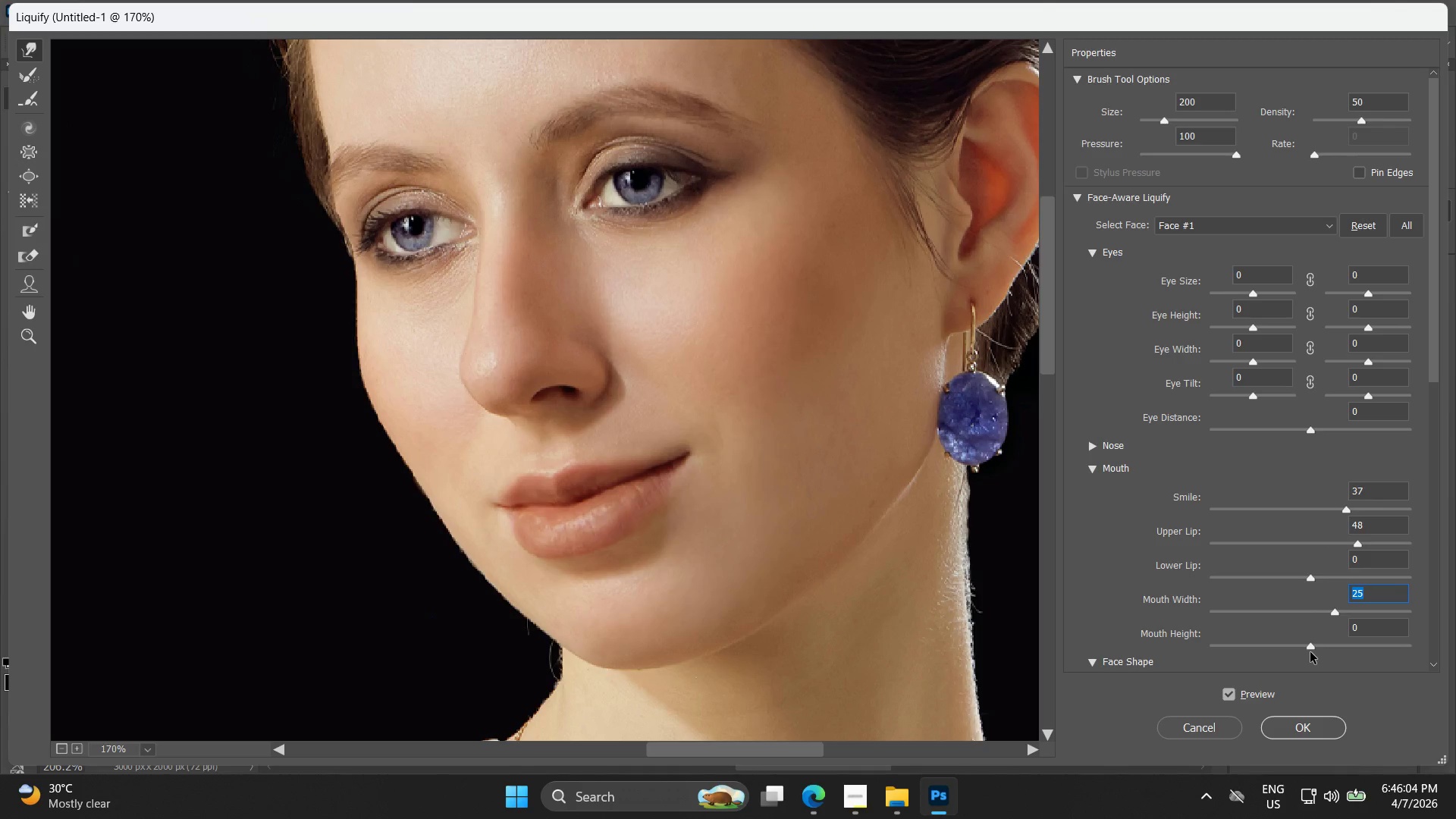 
left_click_drag(start_coordinate=[1313, 653], to_coordinate=[1335, 653])
 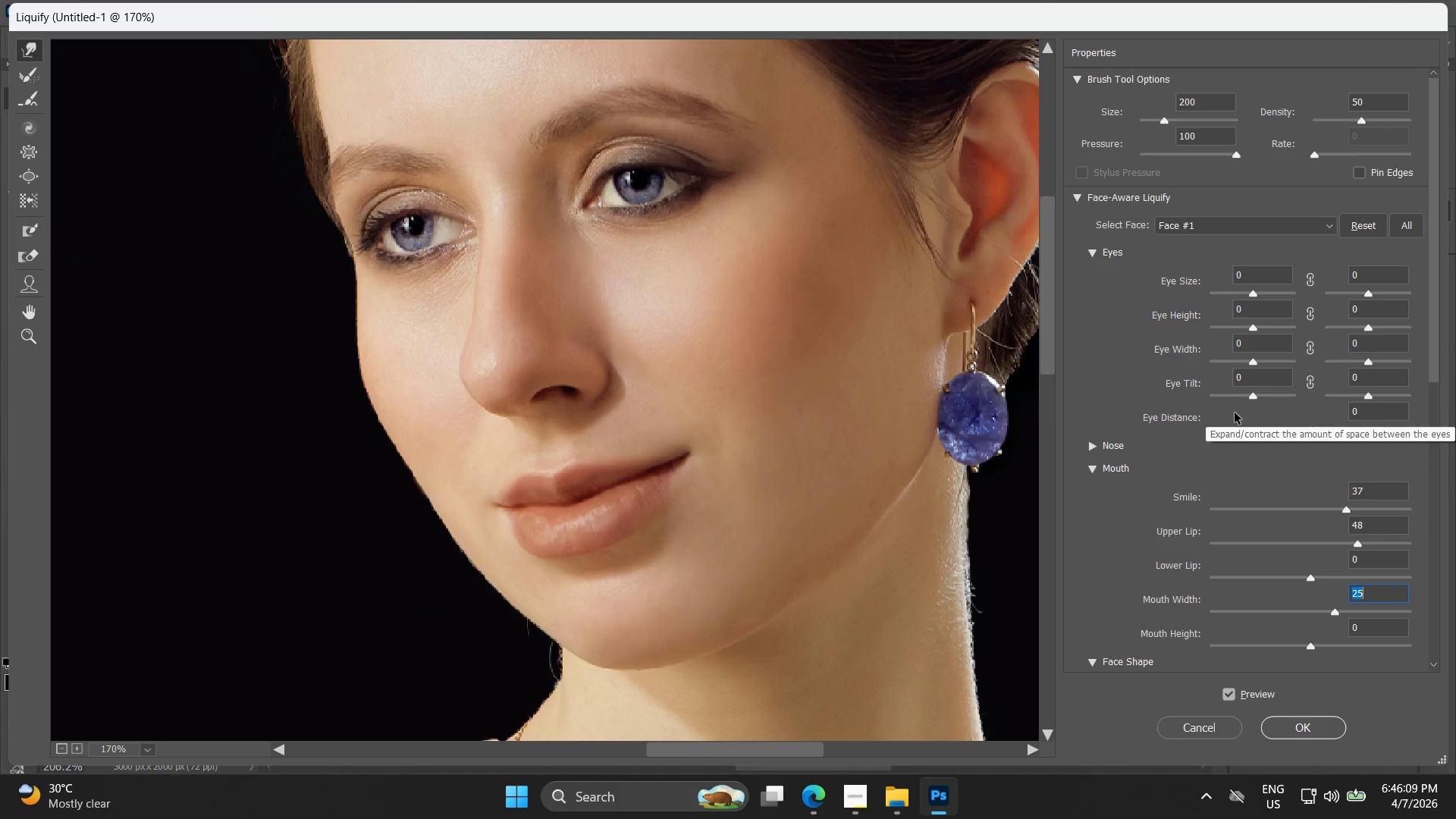 
left_click_drag(start_coordinate=[1314, 435], to_coordinate=[1363, 436])
 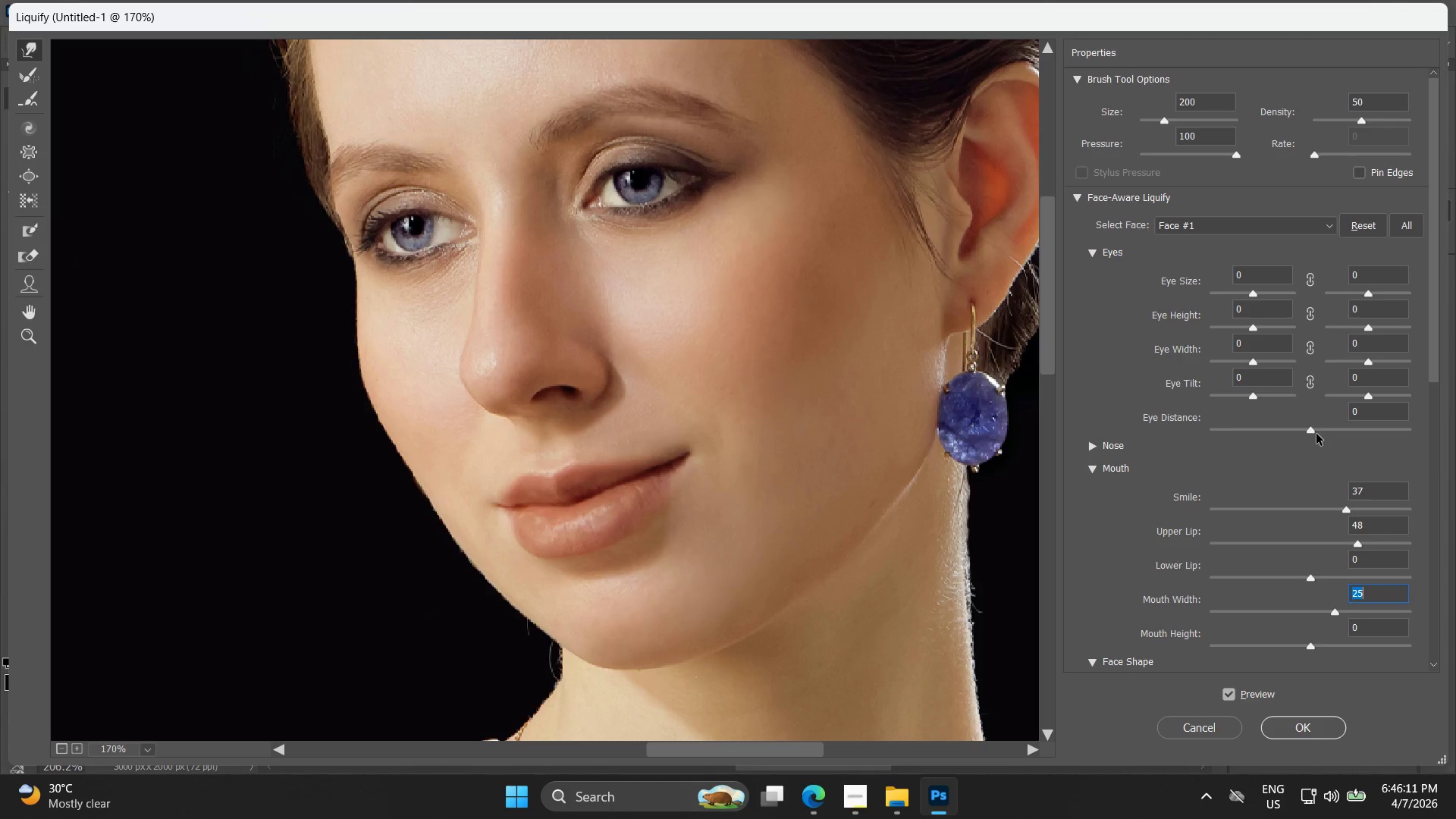 
left_click_drag(start_coordinate=[1312, 432], to_coordinate=[1292, 432])
 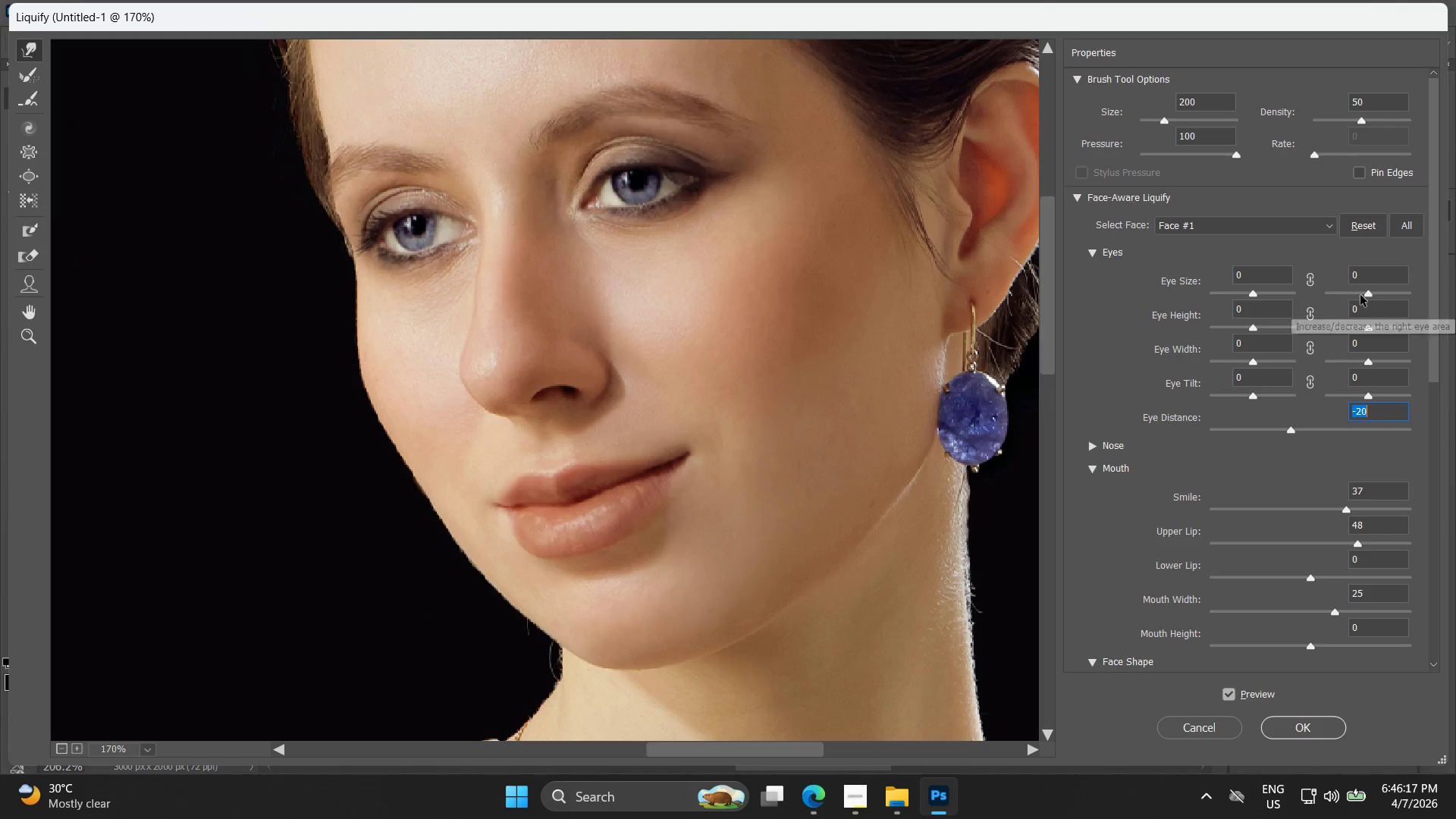 
left_click_drag(start_coordinate=[1376, 298], to_coordinate=[1381, 300])
 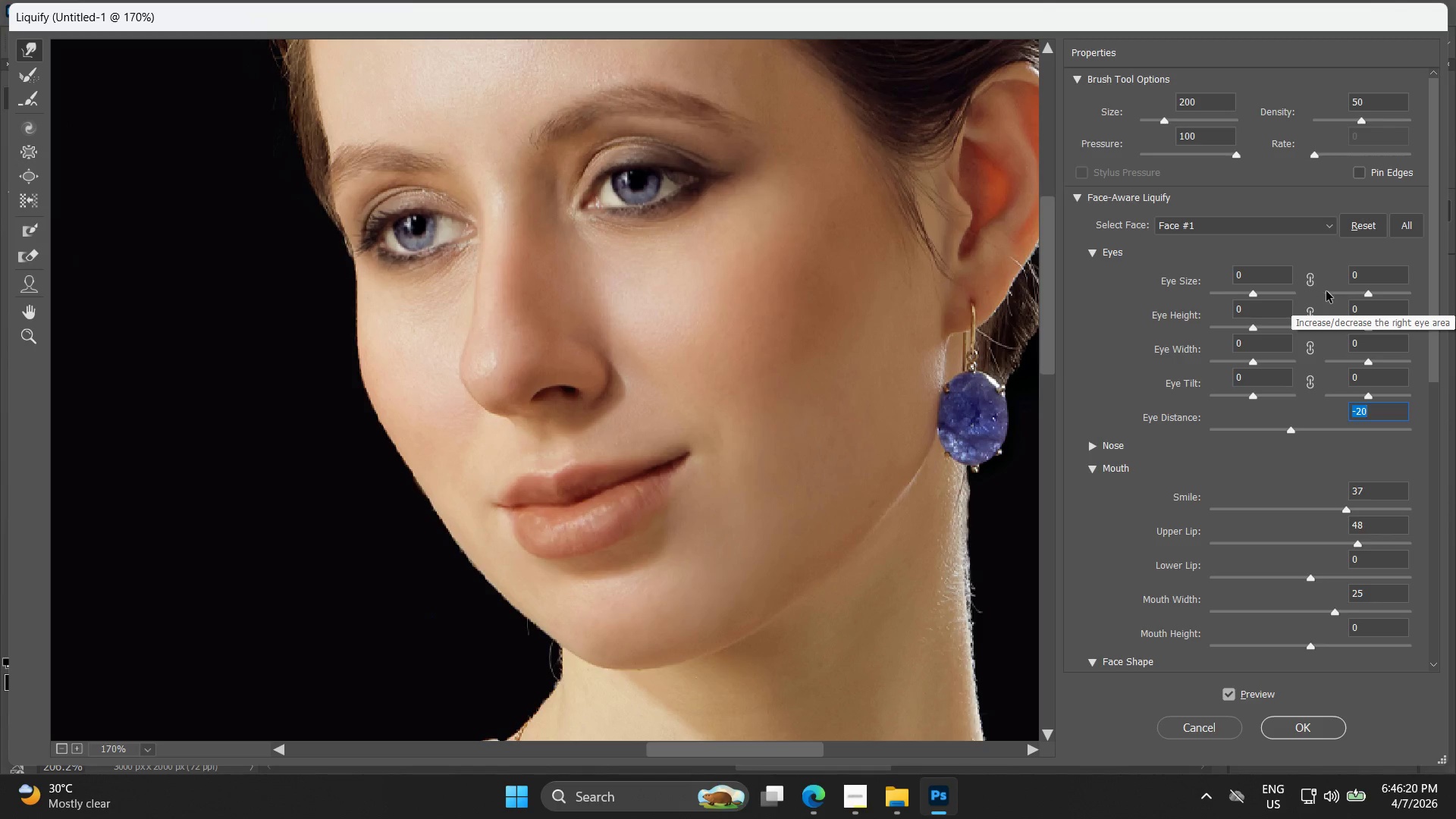 
scroll: coordinate [1257, 410], scroll_direction: down, amount: 5.0
 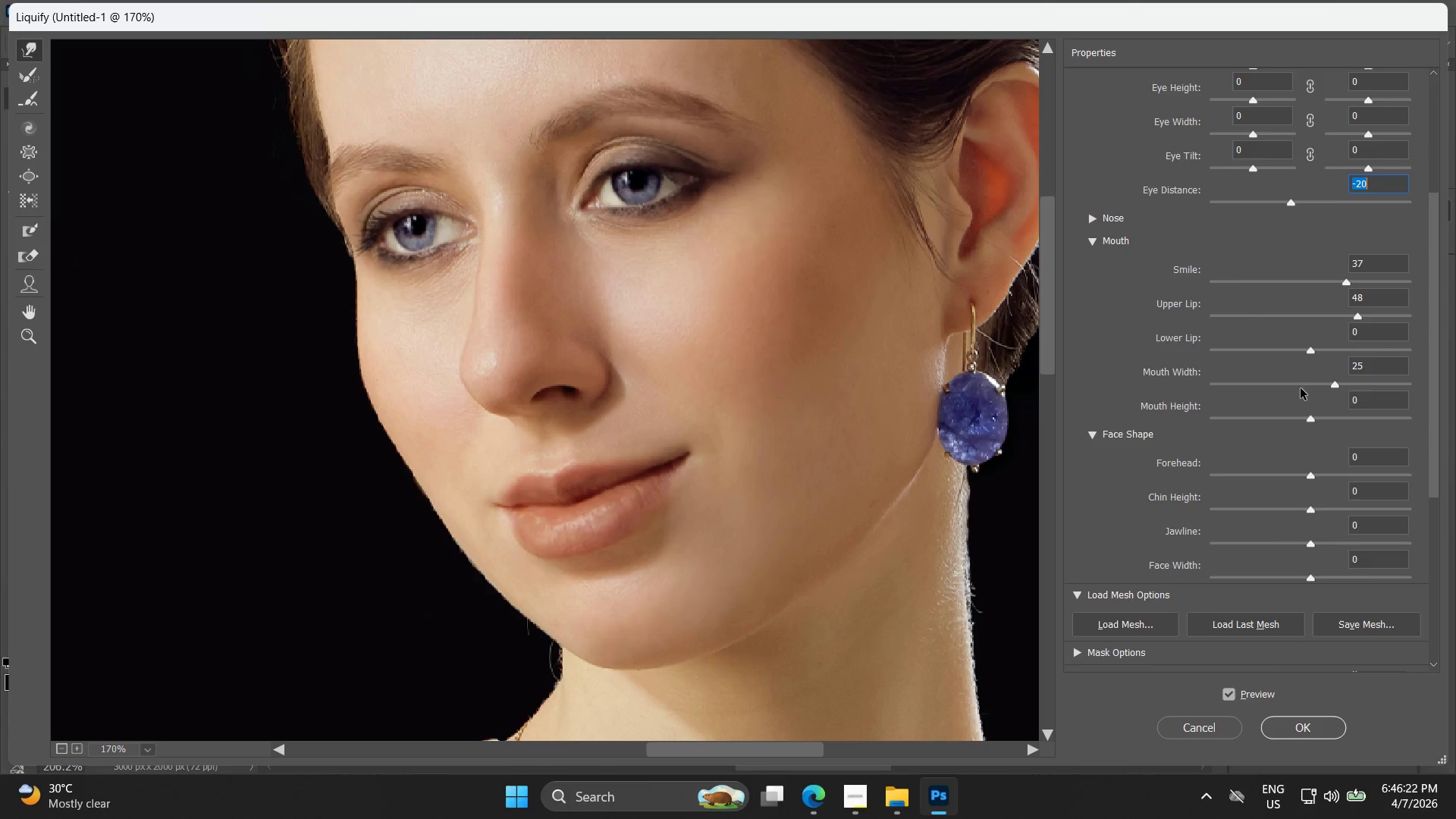 
left_click([1322, 730])
 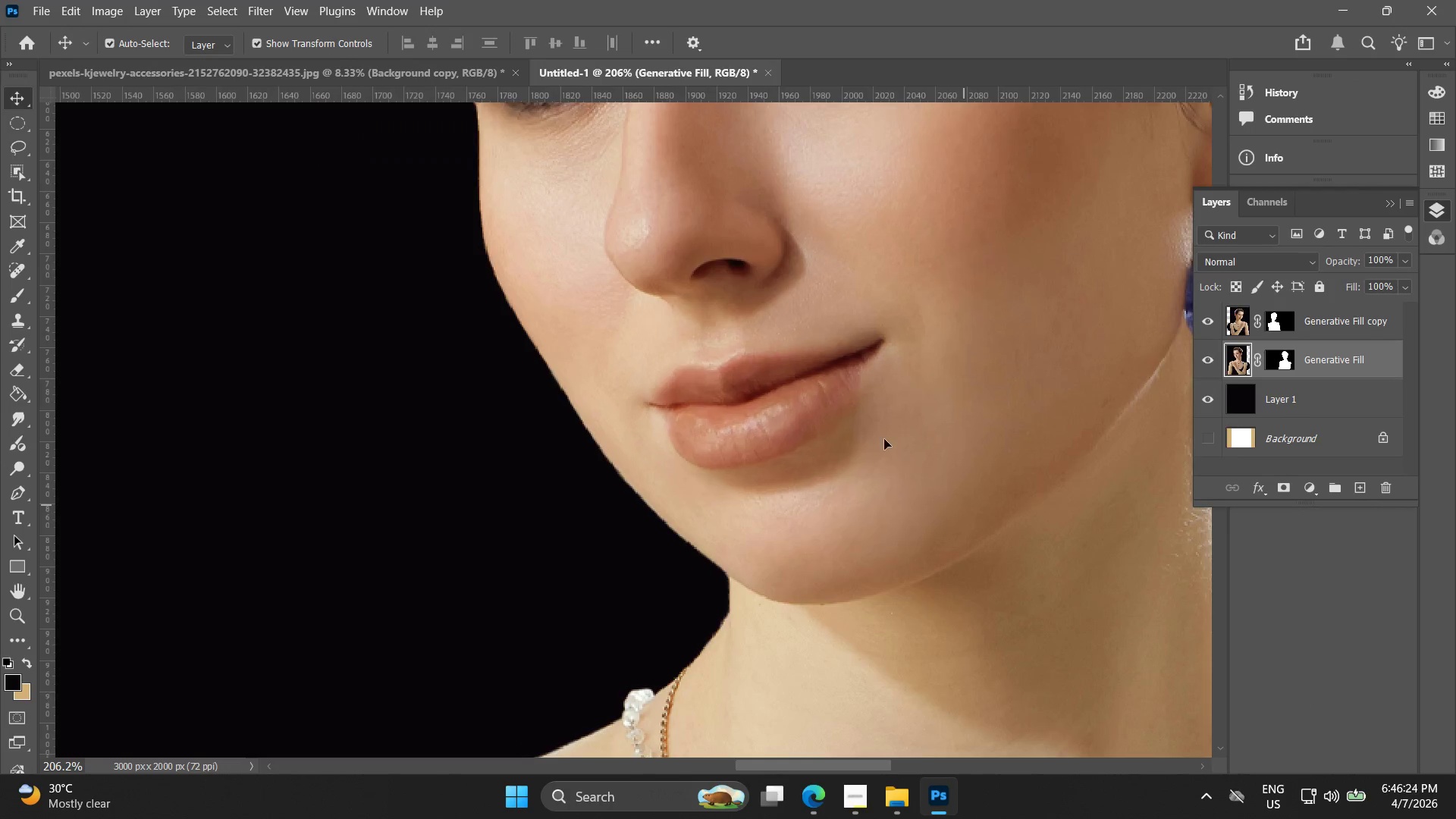 
hold_key(key=AltLeft, duration=1.0)
scroll: coordinate [893, 397], scroll_direction: down, amount: 15.0
 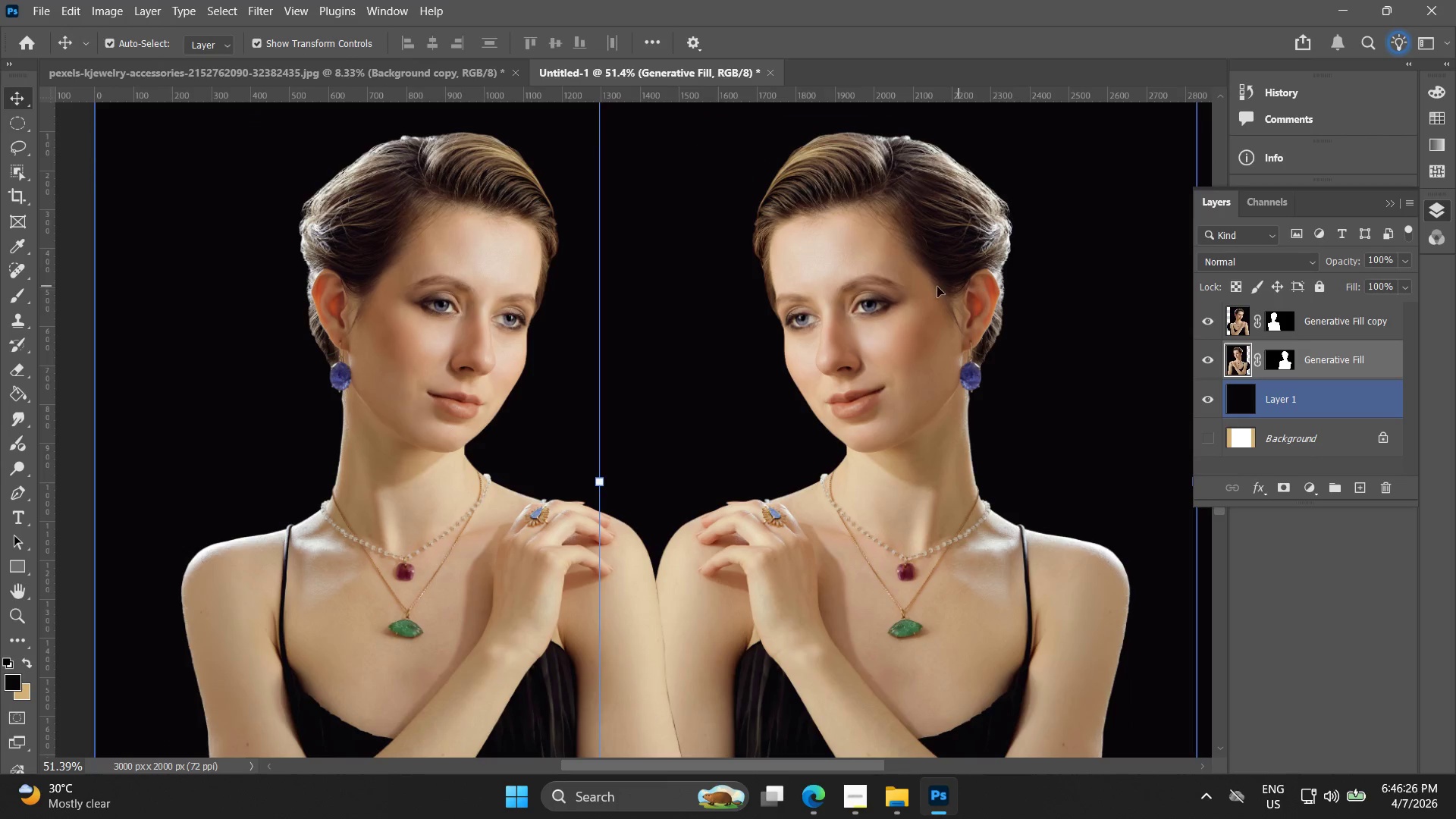 
key(Alt+AltLeft)
 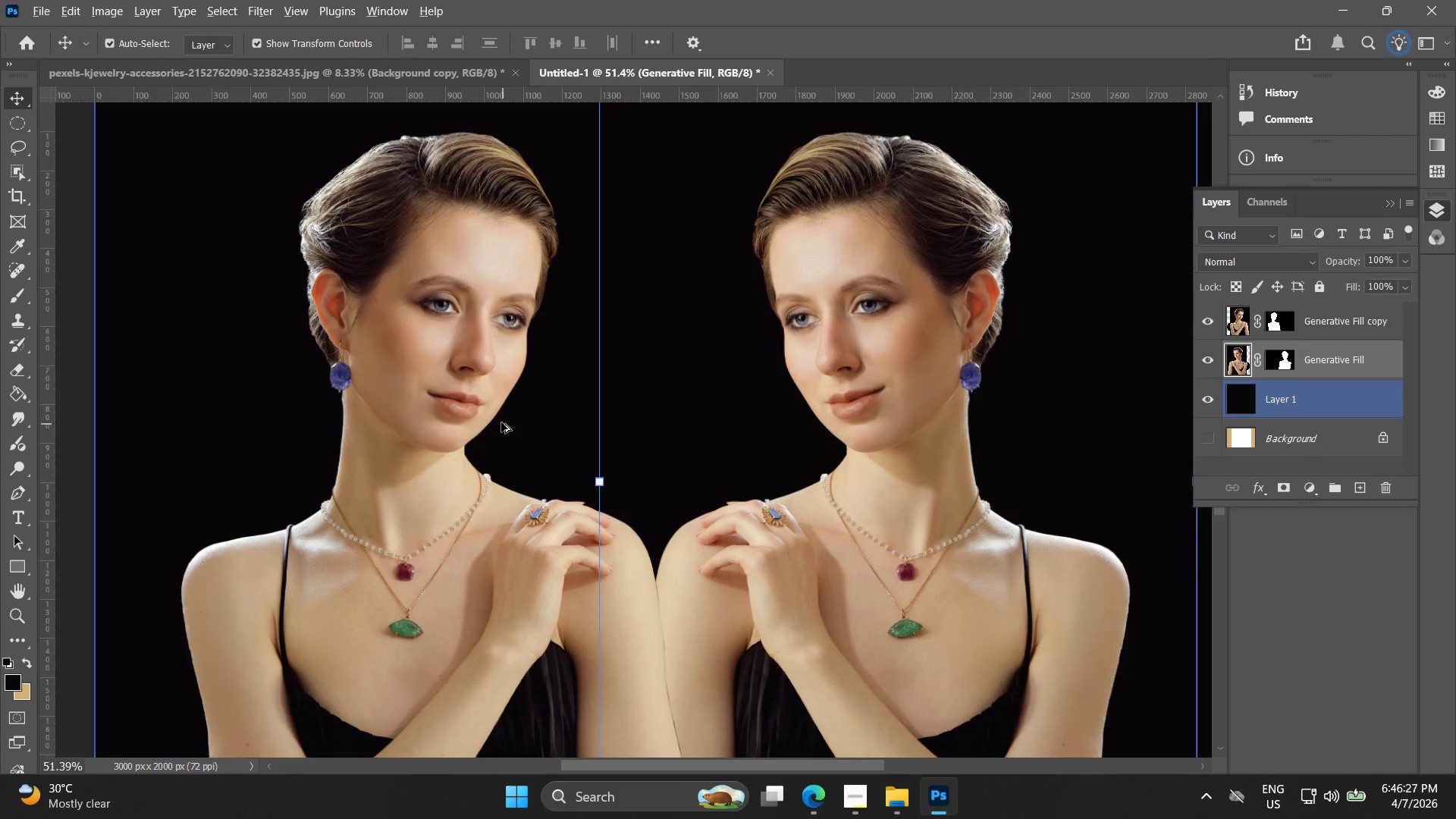 
left_click([444, 401])
 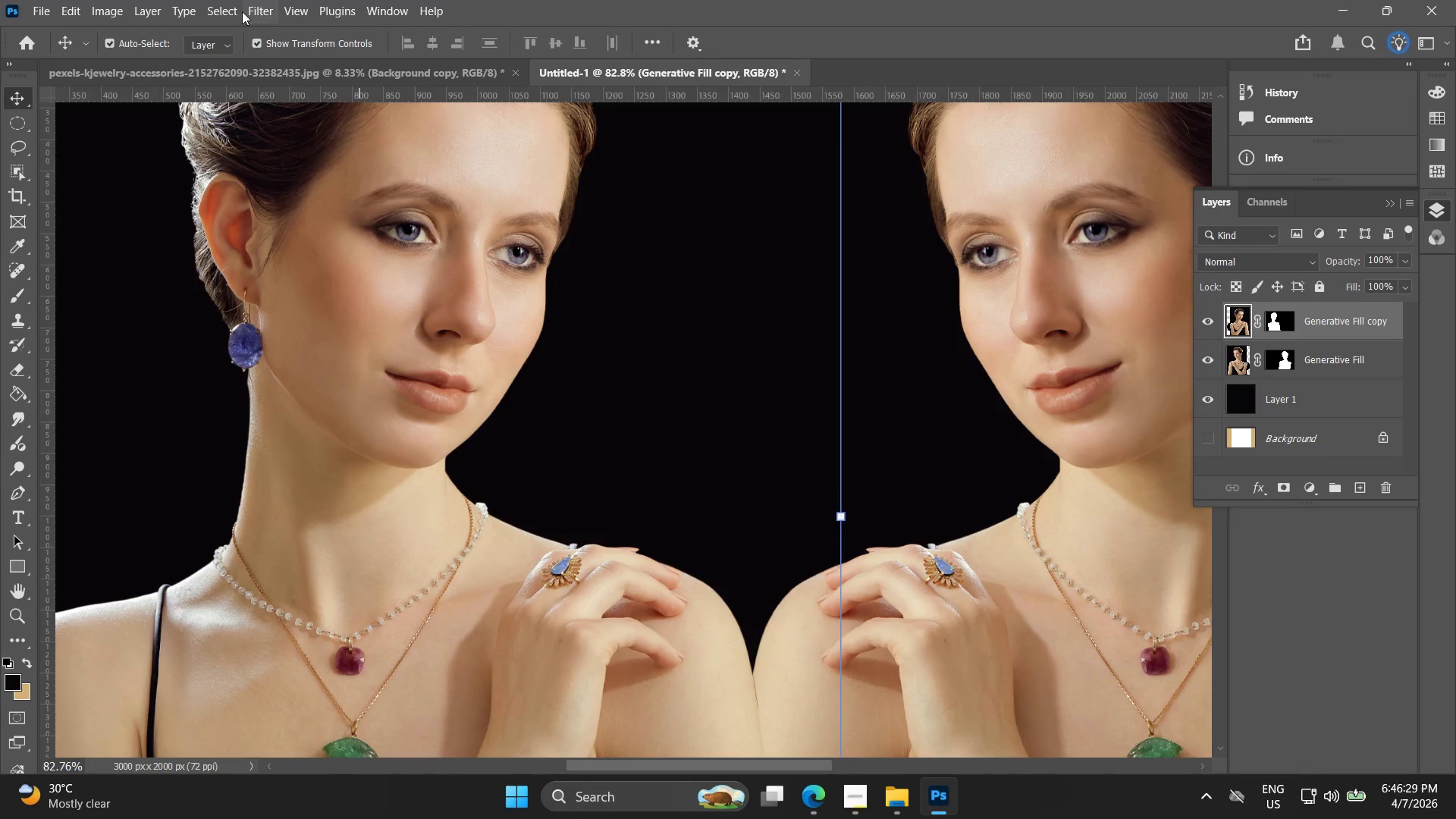 
scroll: coordinate [485, 430], scroll_direction: up, amount: 5.0
 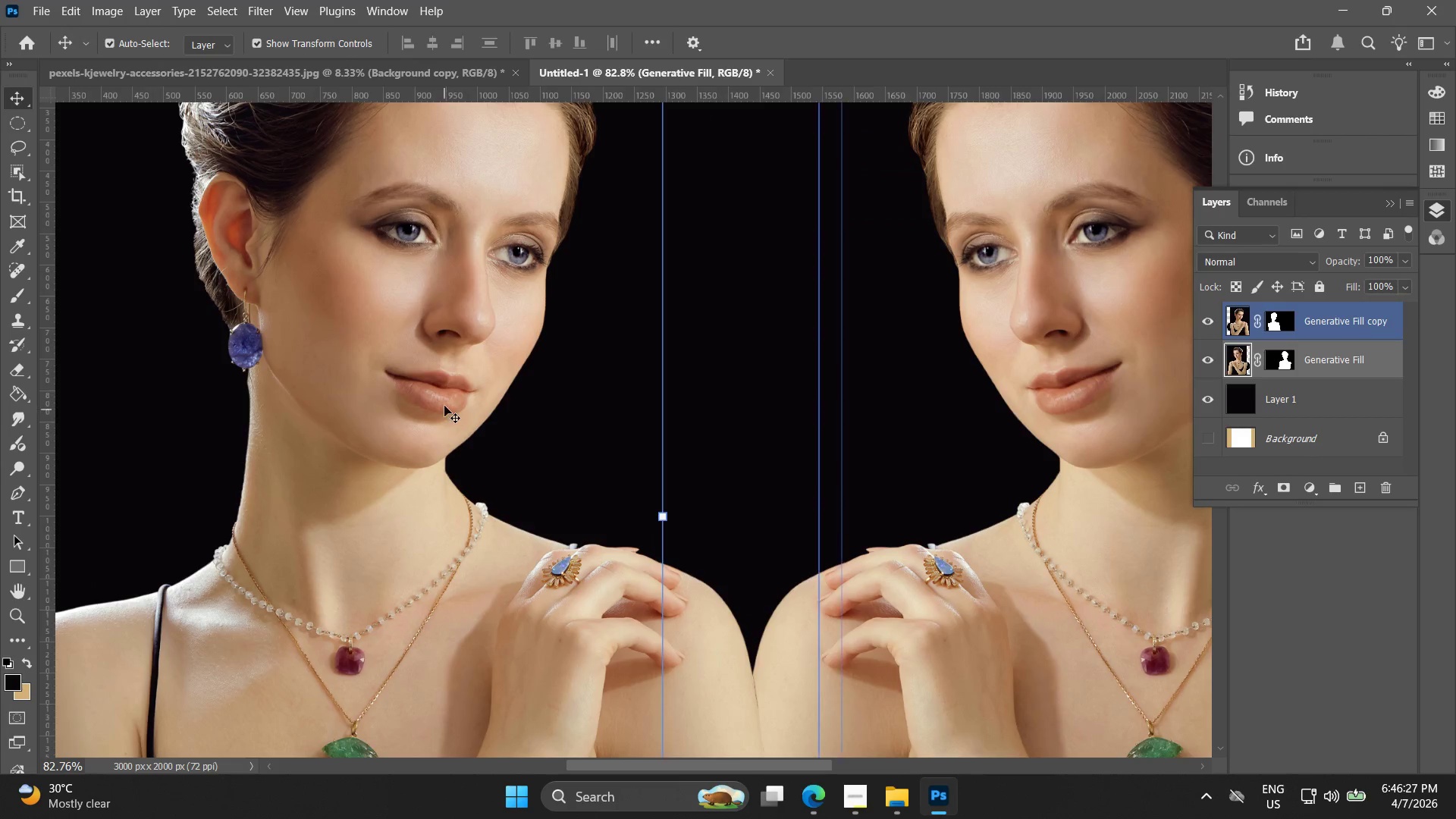 
left_click([246, 9])
 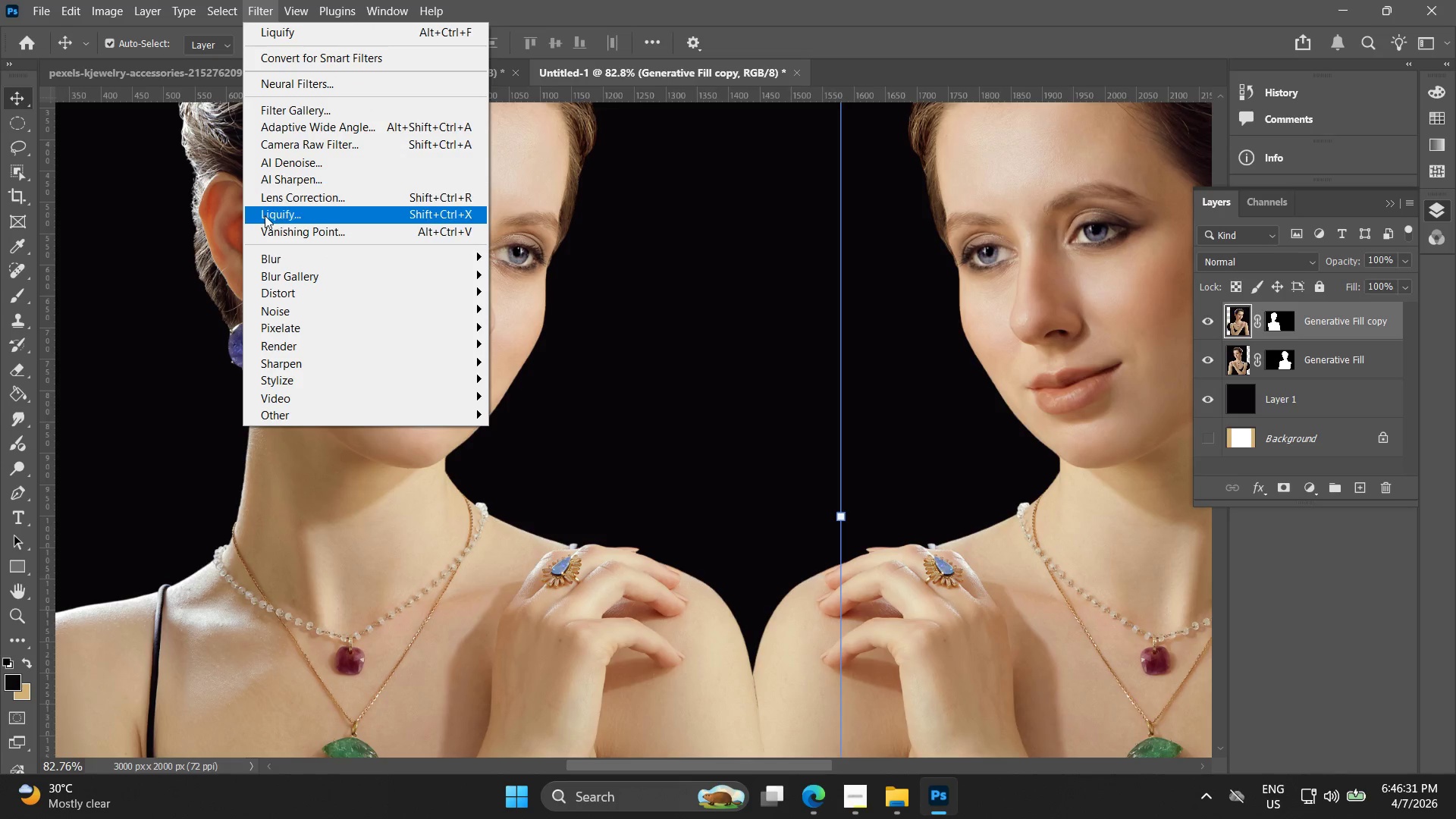 
left_click([275, 217])
 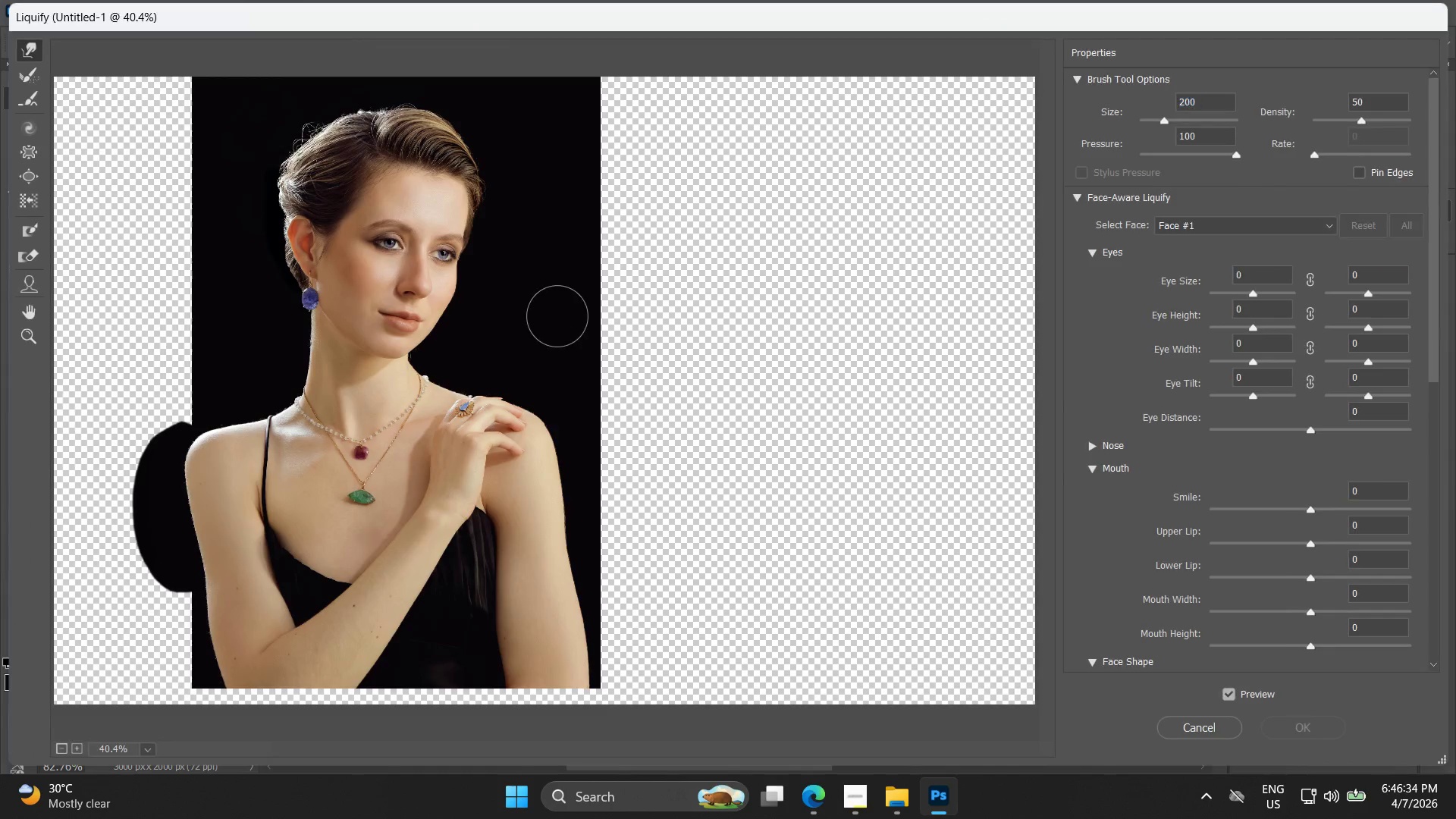 
hold_key(key=AltLeft, duration=1.51)
 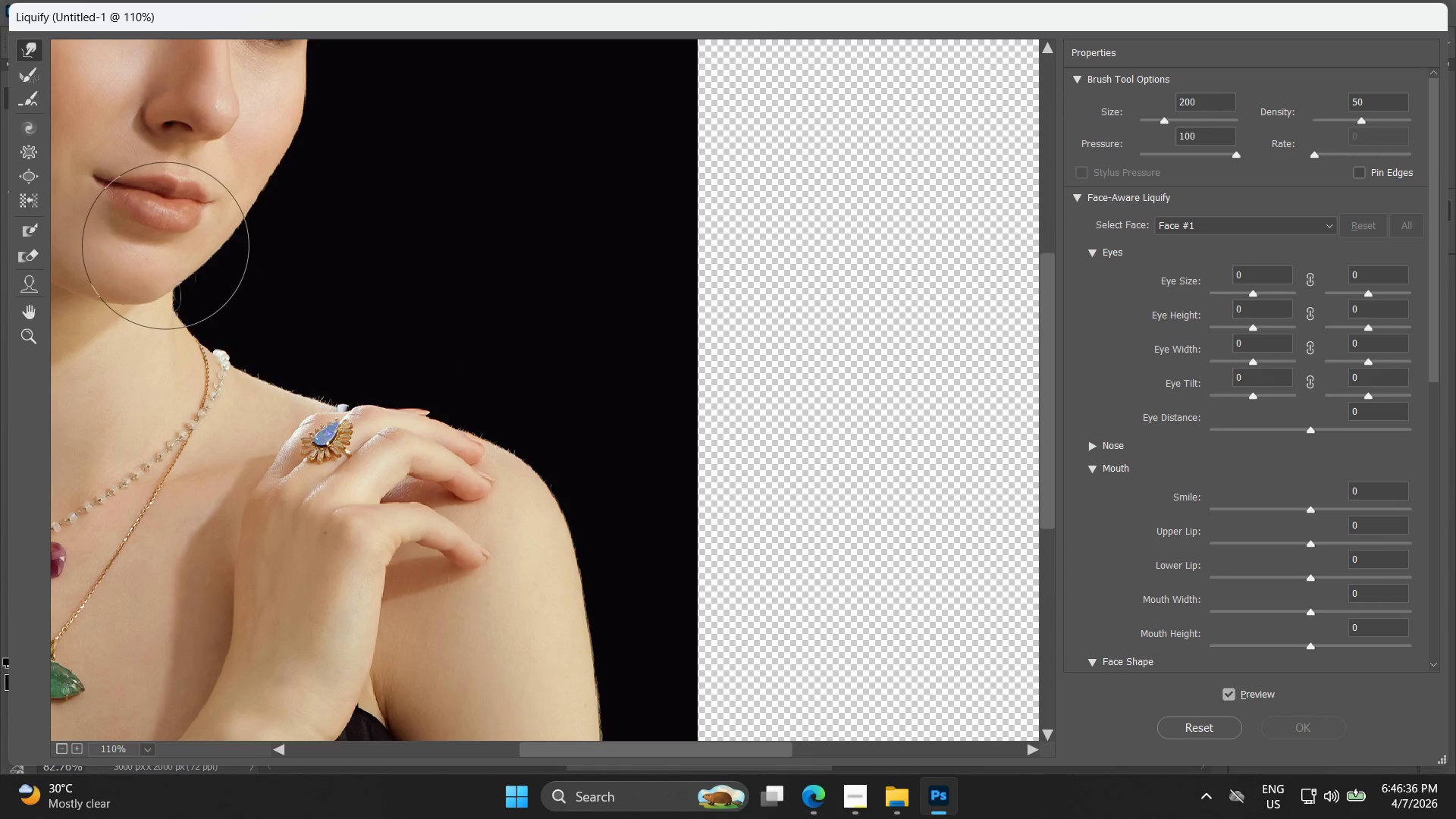 
hold_key(key=AltLeft, duration=0.52)
 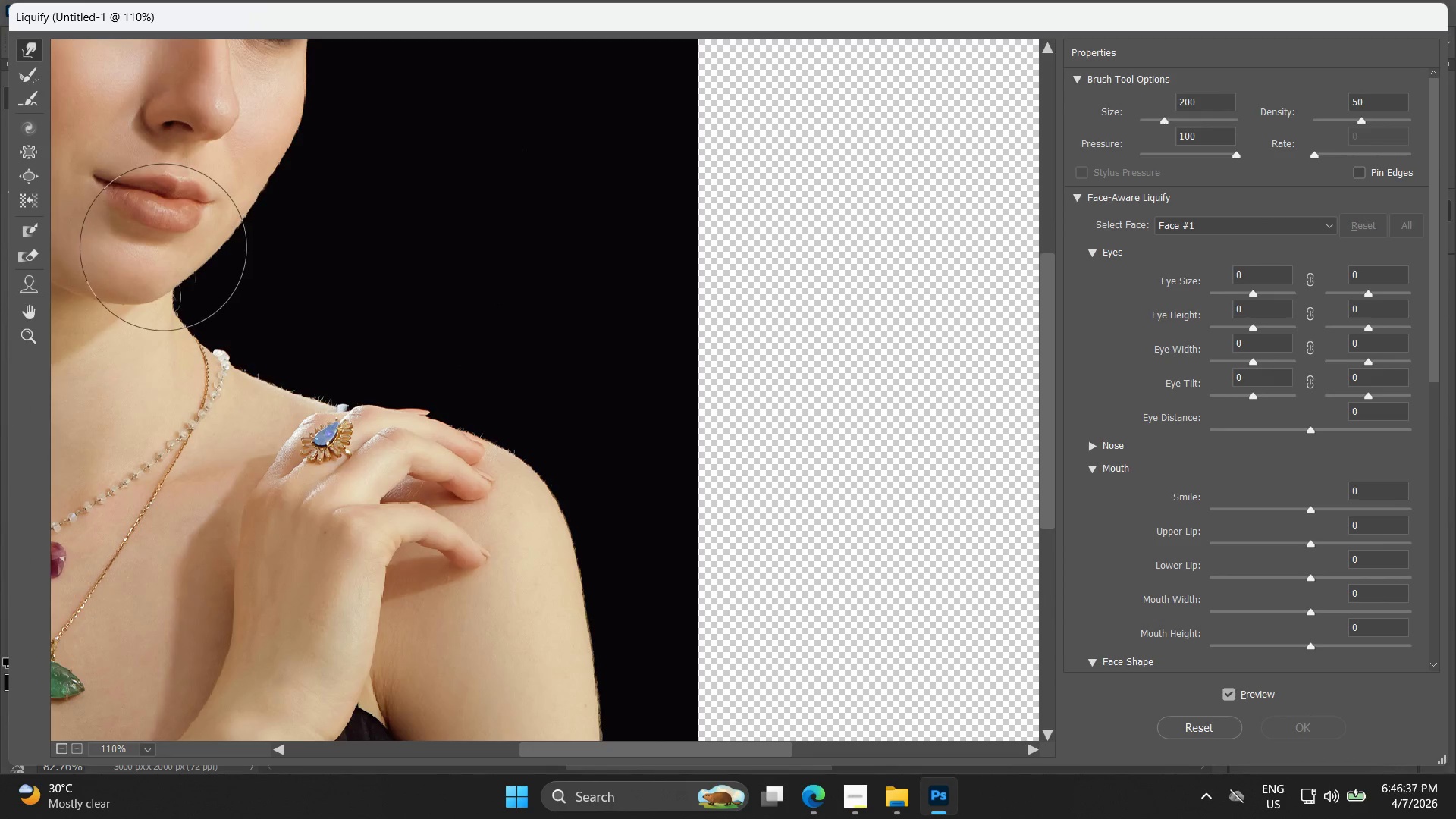 
hold_key(key=Space, duration=0.84)
 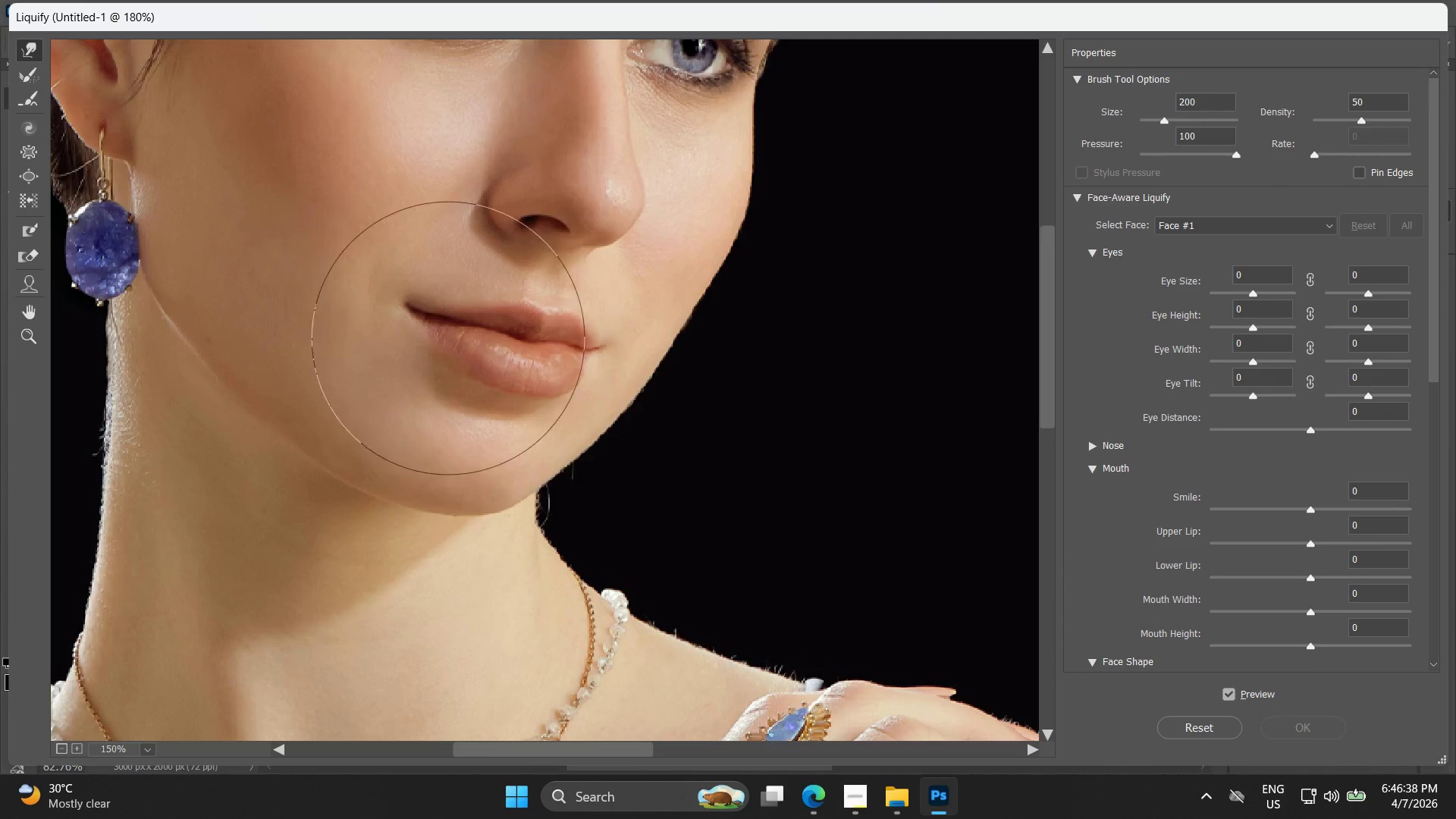 
scroll: coordinate [165, 246], scroll_direction: up, amount: 34.0
 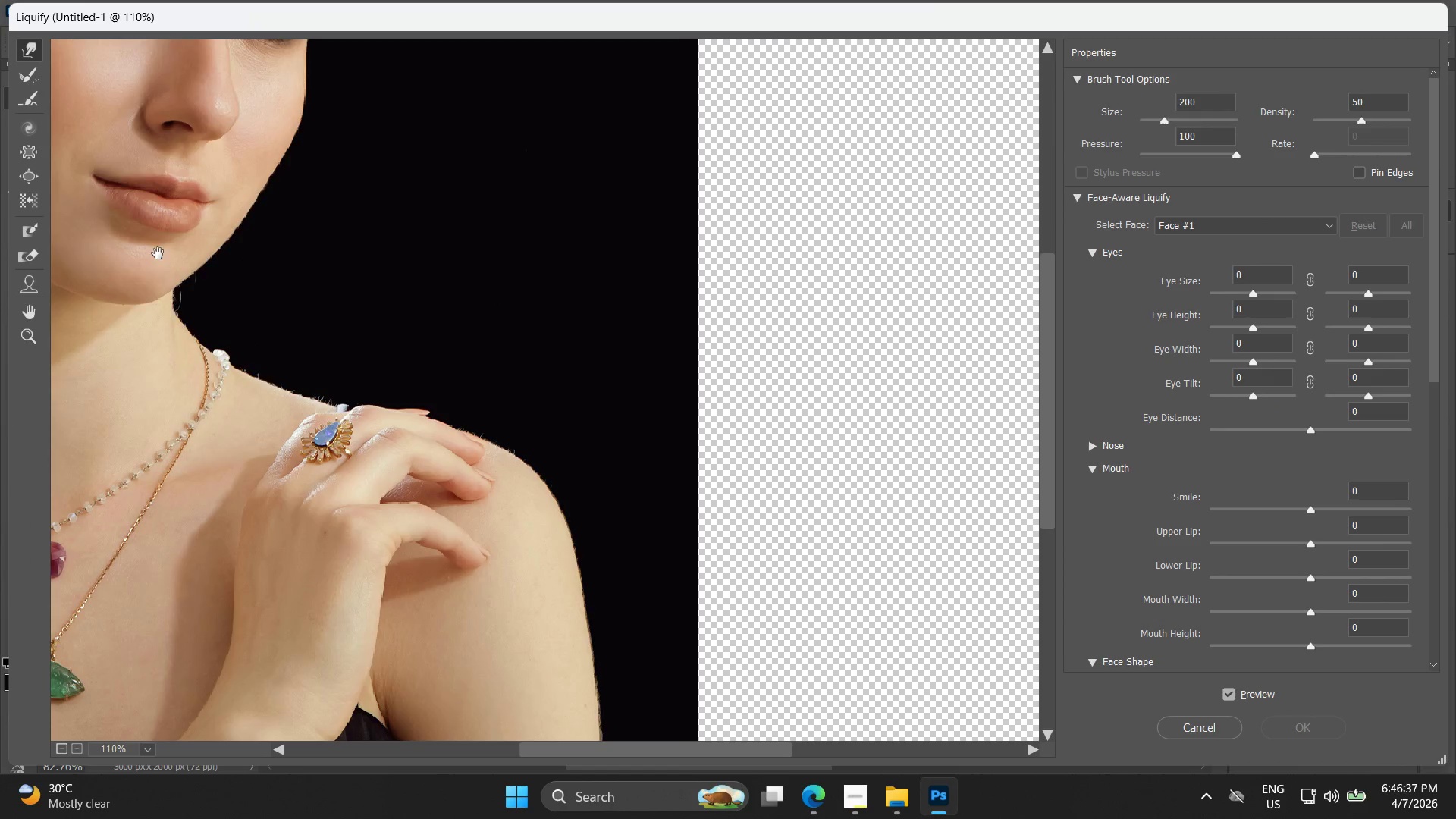 
left_click_drag(start_coordinate=[166, 254], to_coordinate=[534, 416])
 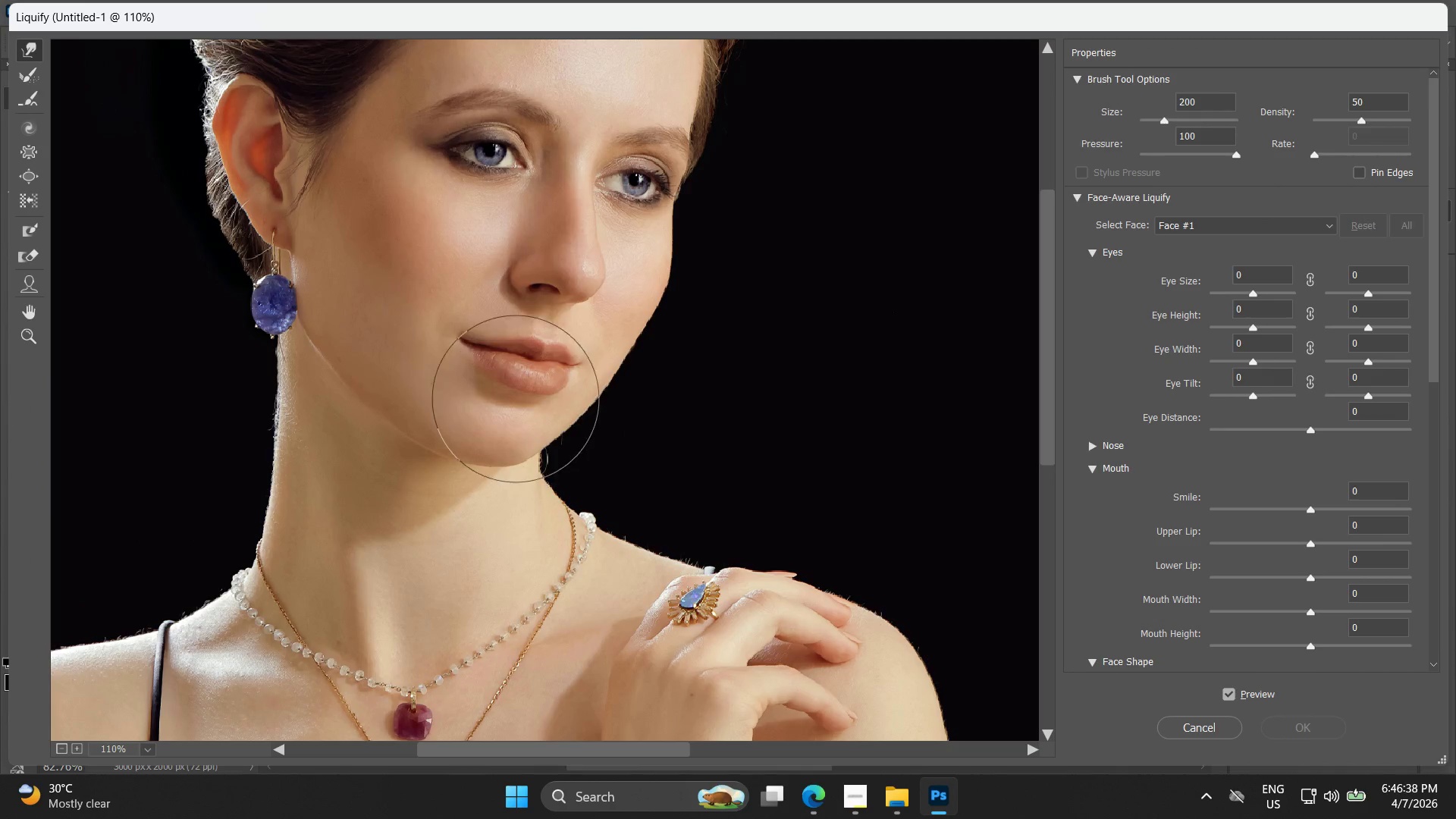 
hold_key(key=AltLeft, duration=0.89)
 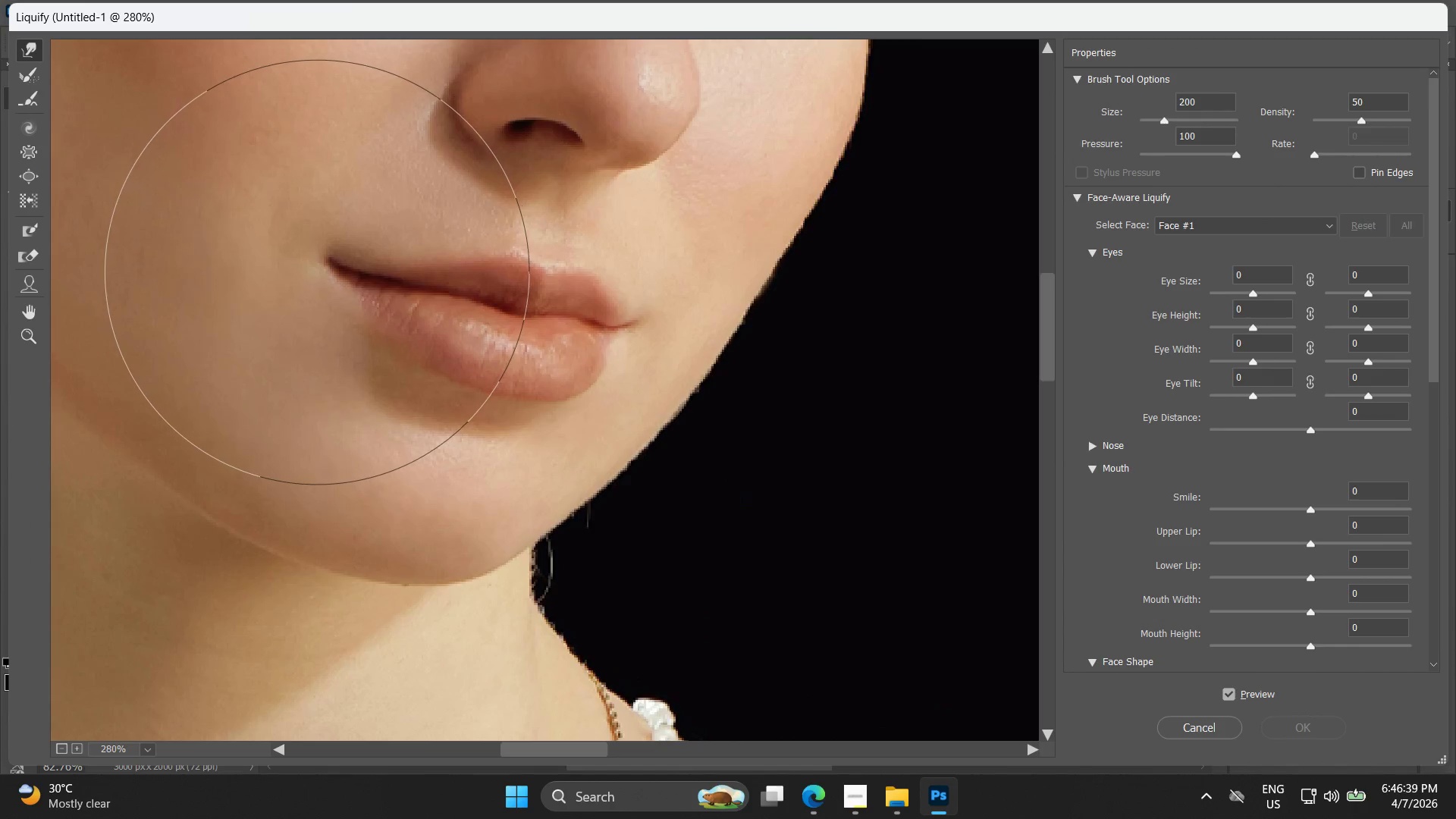 
left_click_drag(start_coordinate=[319, 270], to_coordinate=[317, 274])
 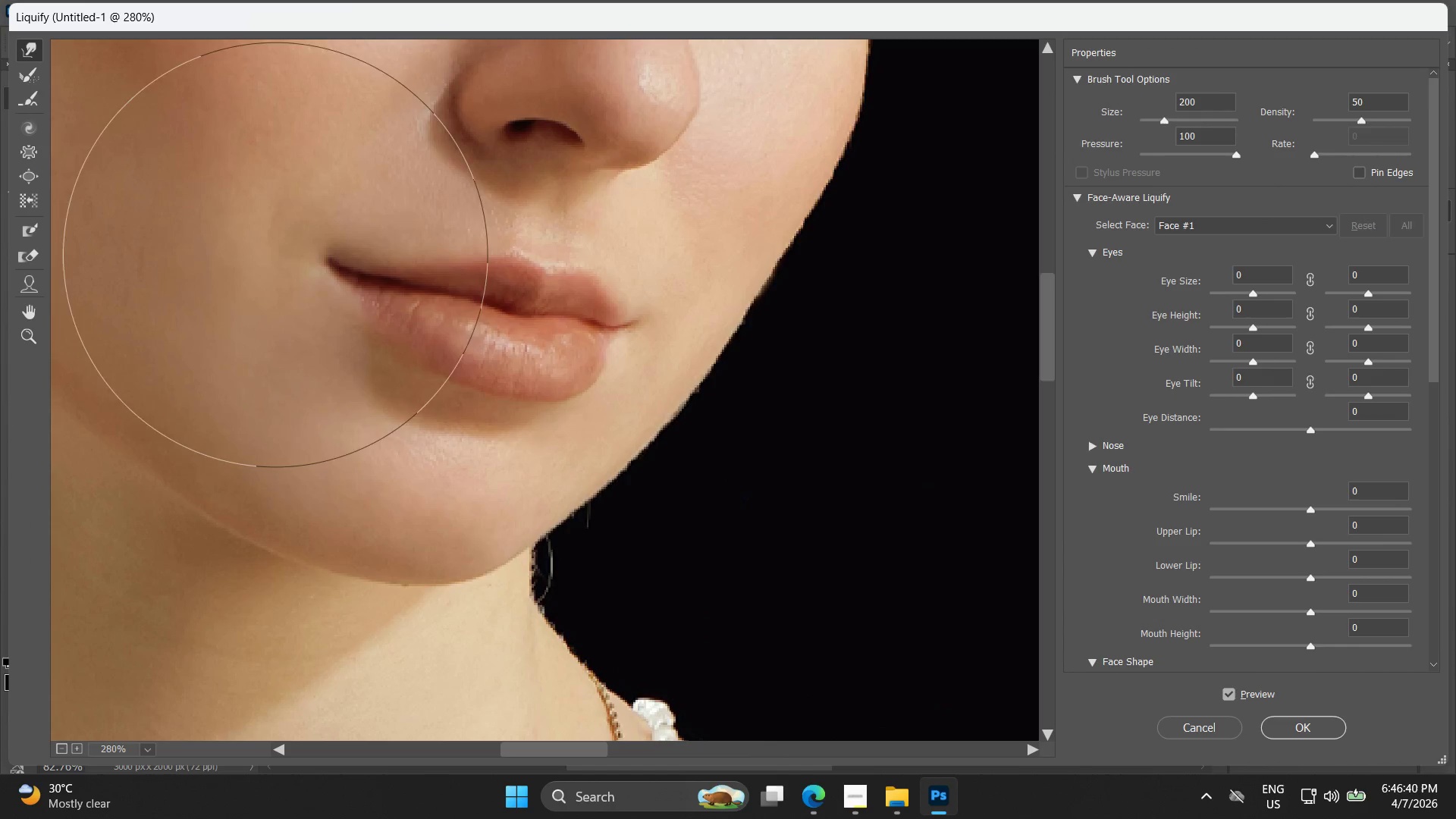 
scroll: coordinate [330, 277], scroll_direction: up, amount: 18.0
 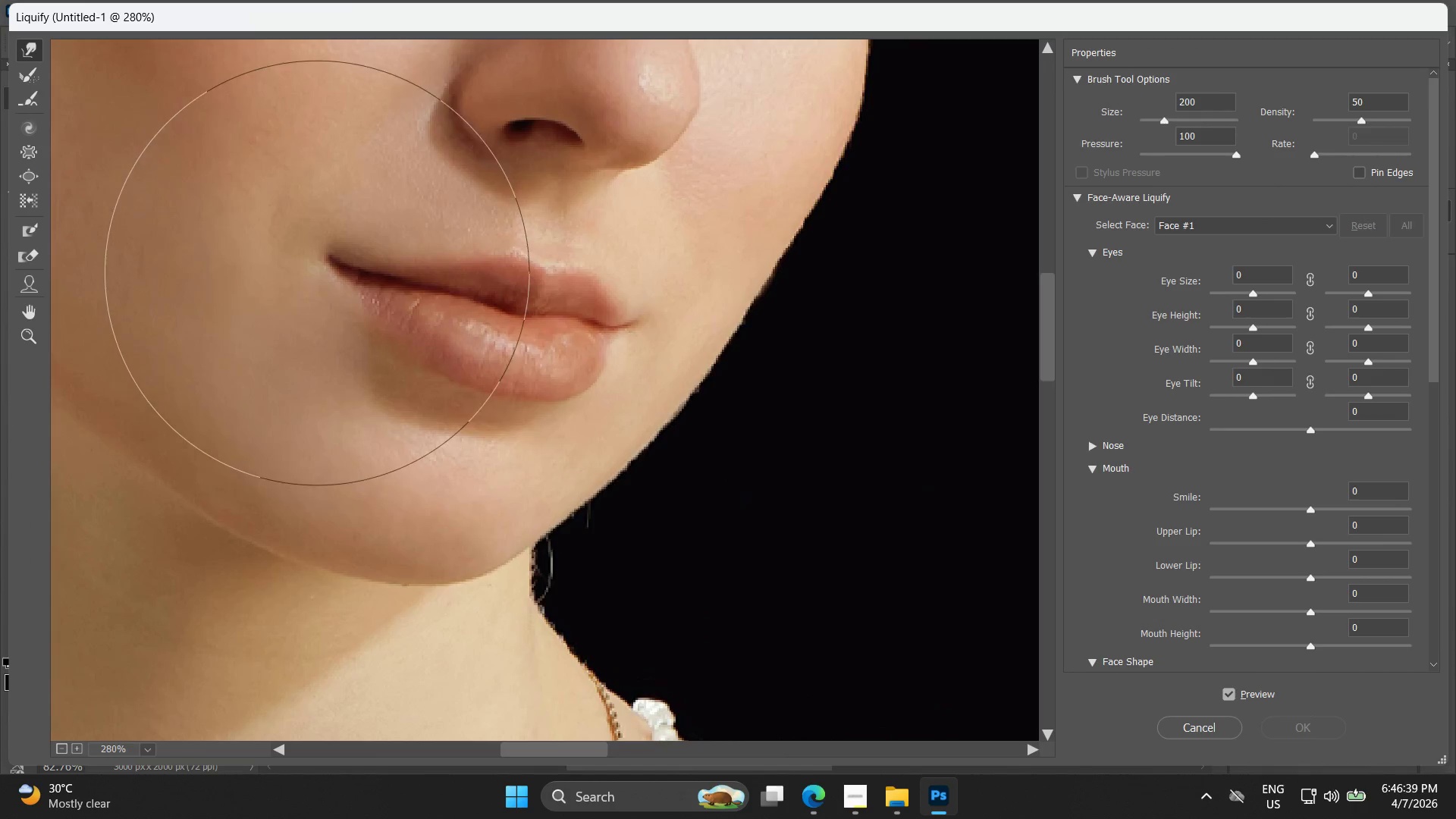 
left_click_drag(start_coordinate=[251, 254], to_coordinate=[271, 262])
 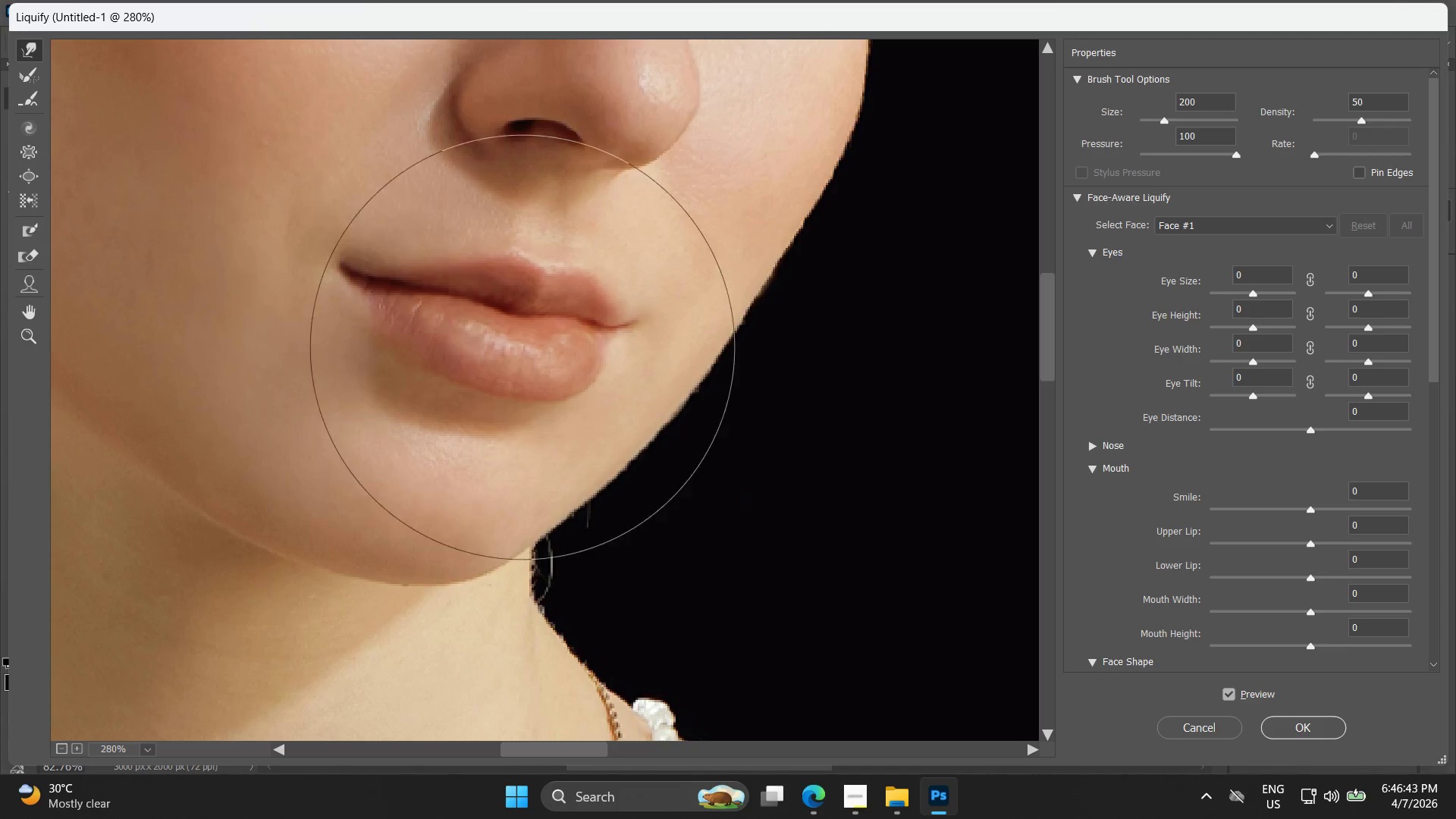 
left_click_drag(start_coordinate=[327, 330], to_coordinate=[335, 330])
 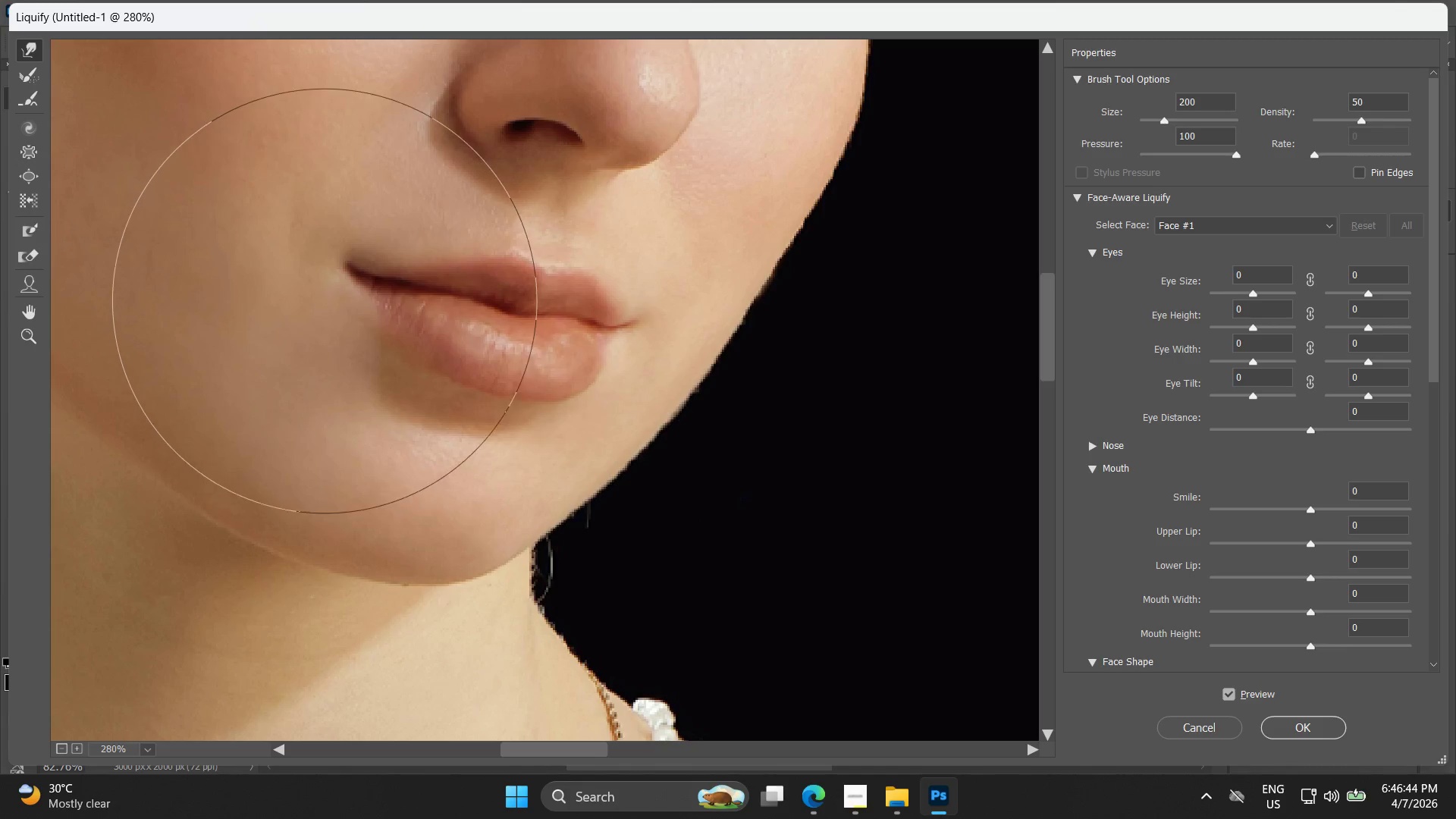 
left_click_drag(start_coordinate=[329, 294], to_coordinate=[337, 298])
 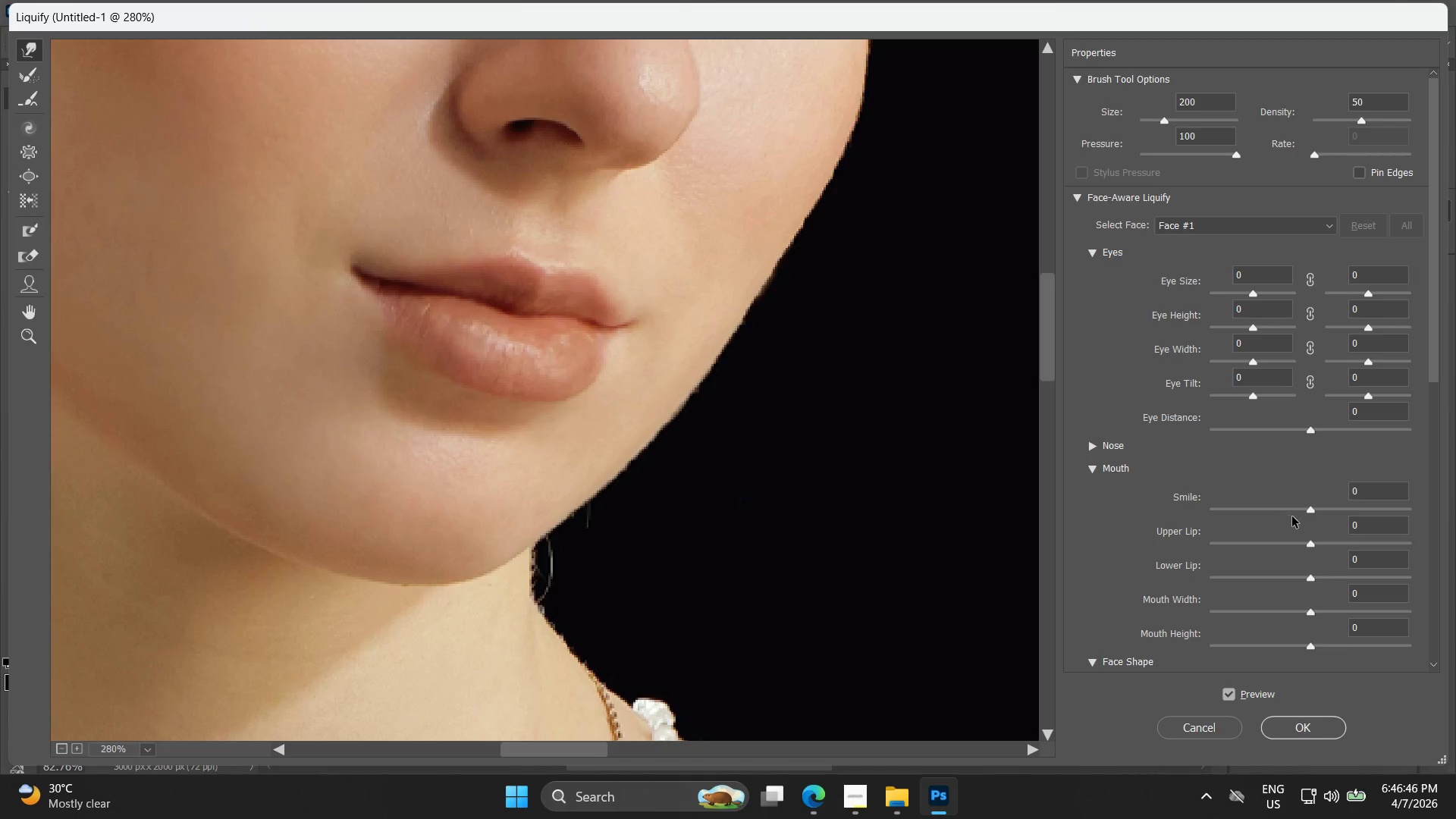 
left_click_drag(start_coordinate=[1310, 512], to_coordinate=[1229, 510])
 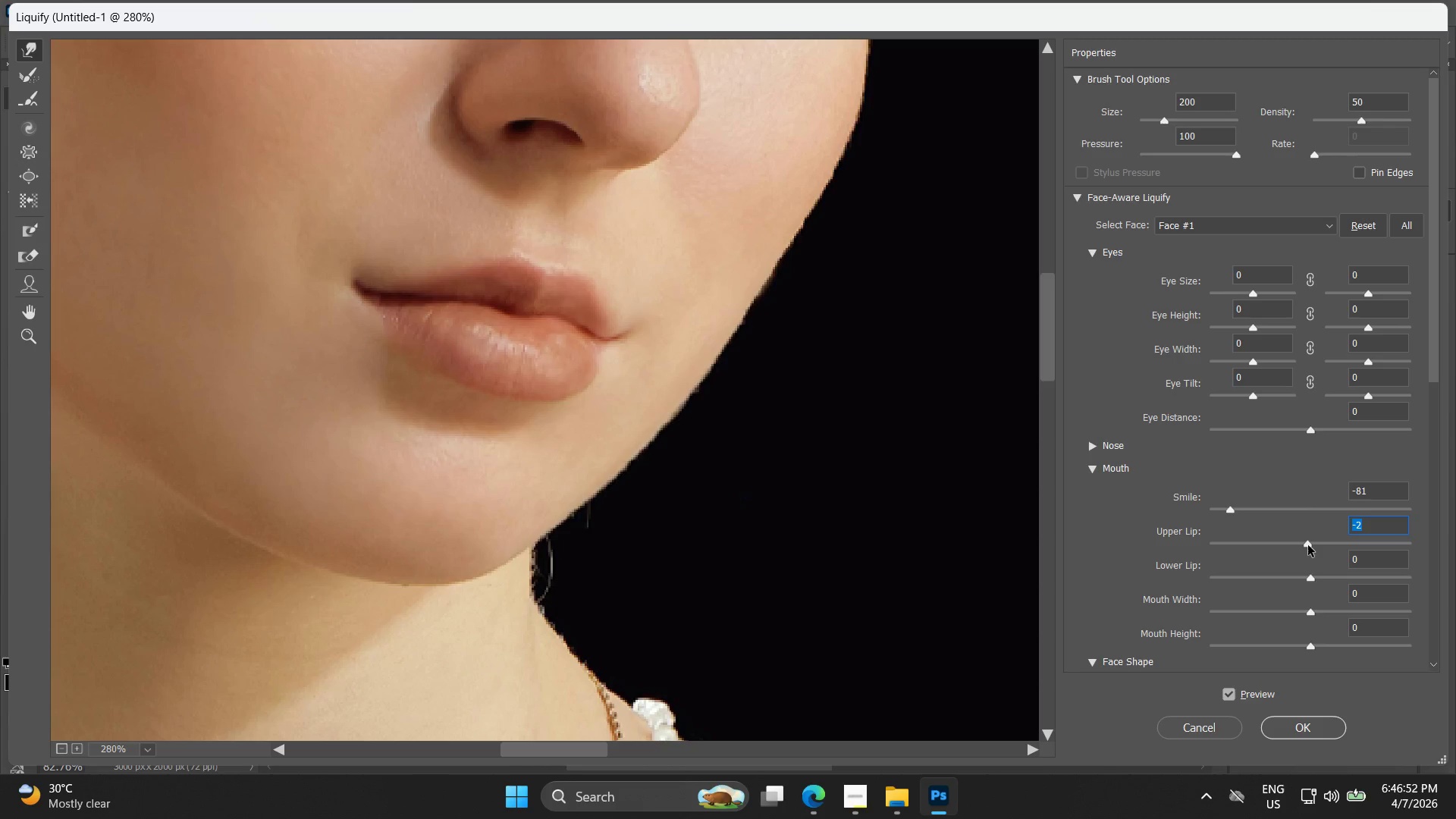 
left_click_drag(start_coordinate=[1310, 577], to_coordinate=[1317, 581])
 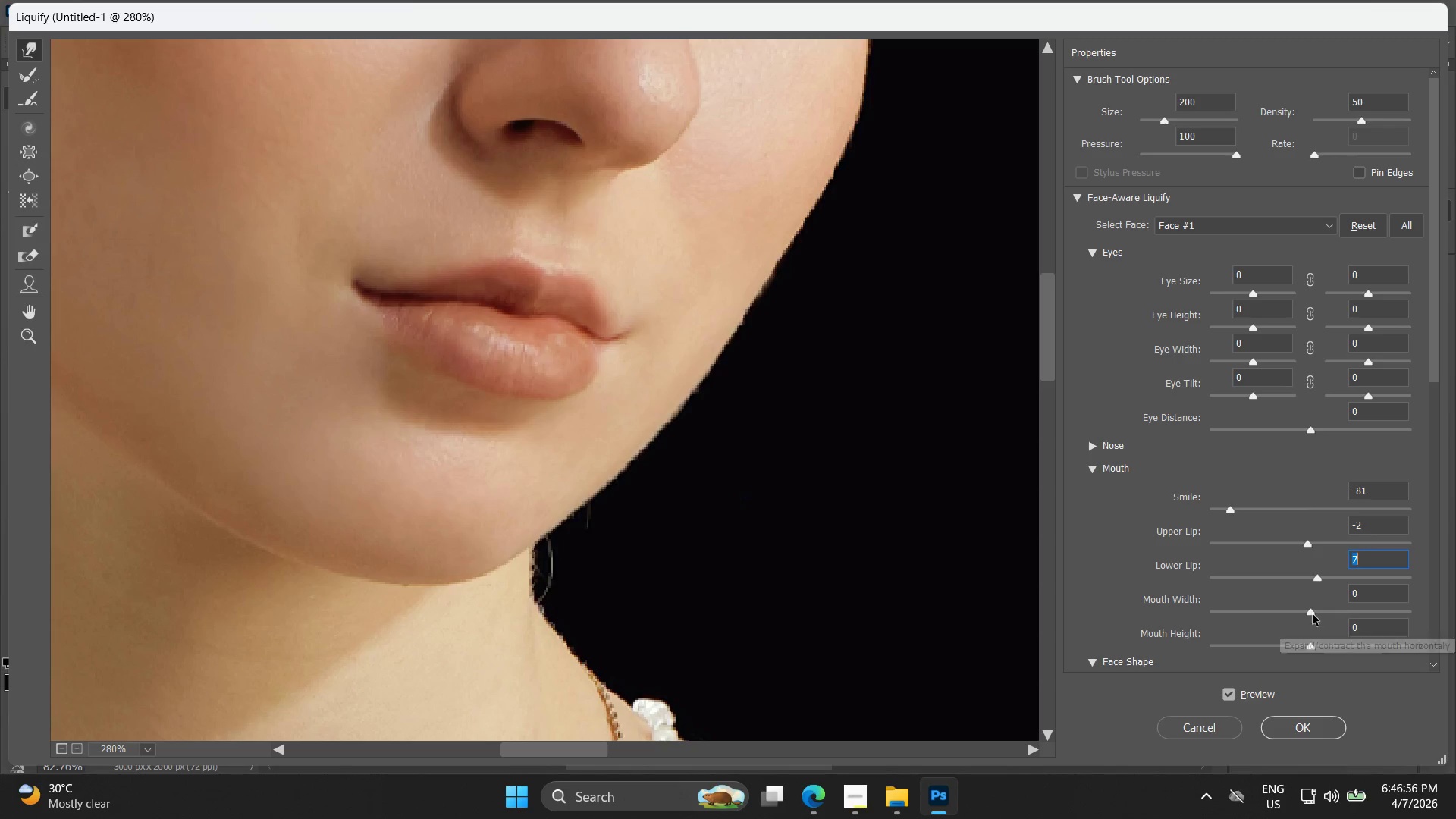 
left_click_drag(start_coordinate=[1313, 612], to_coordinate=[1282, 609])
 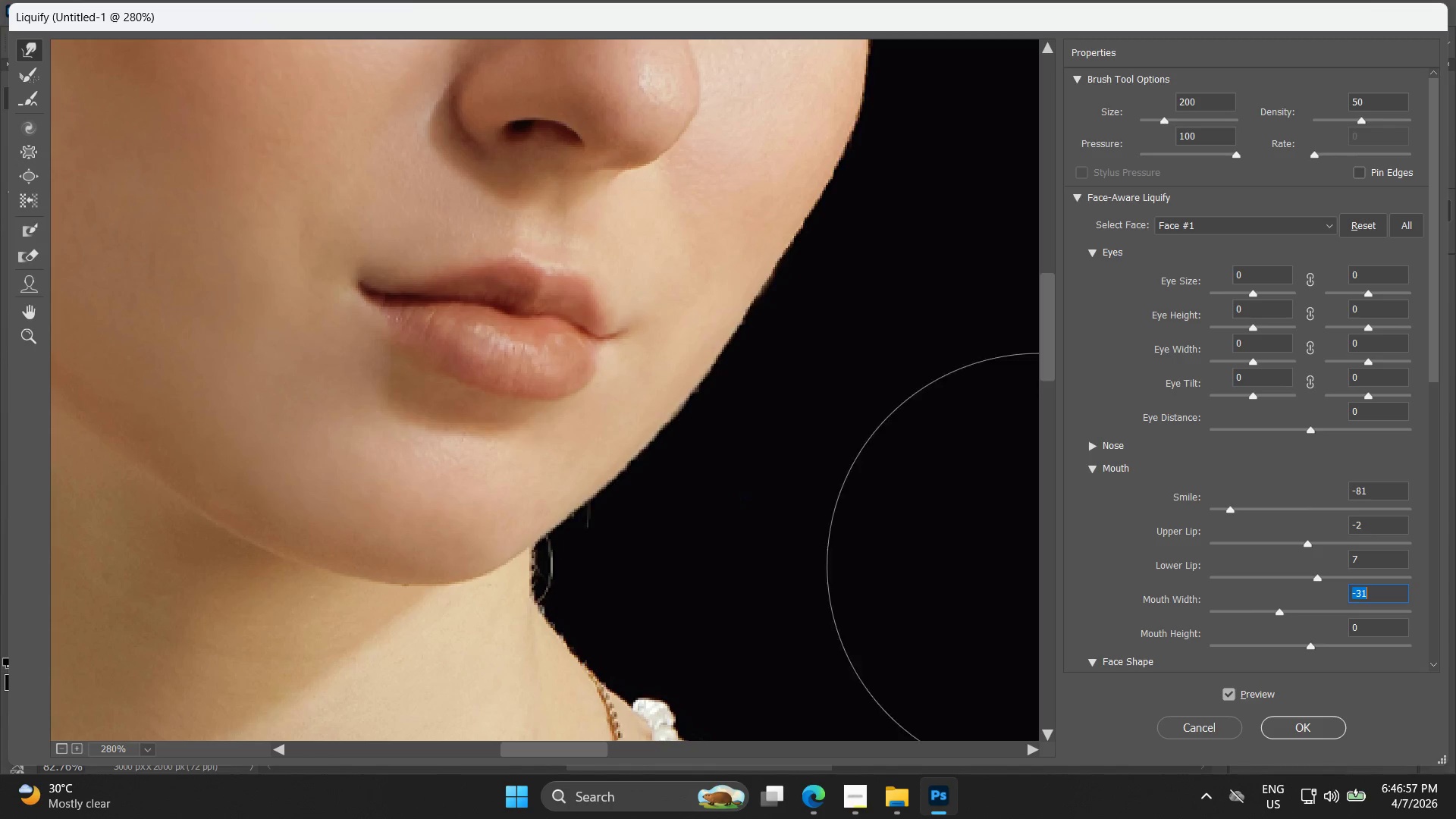 
hold_key(key=AltLeft, duration=1.5)
scroll: coordinate [721, 511], scroll_direction: down, amount: 19.0
 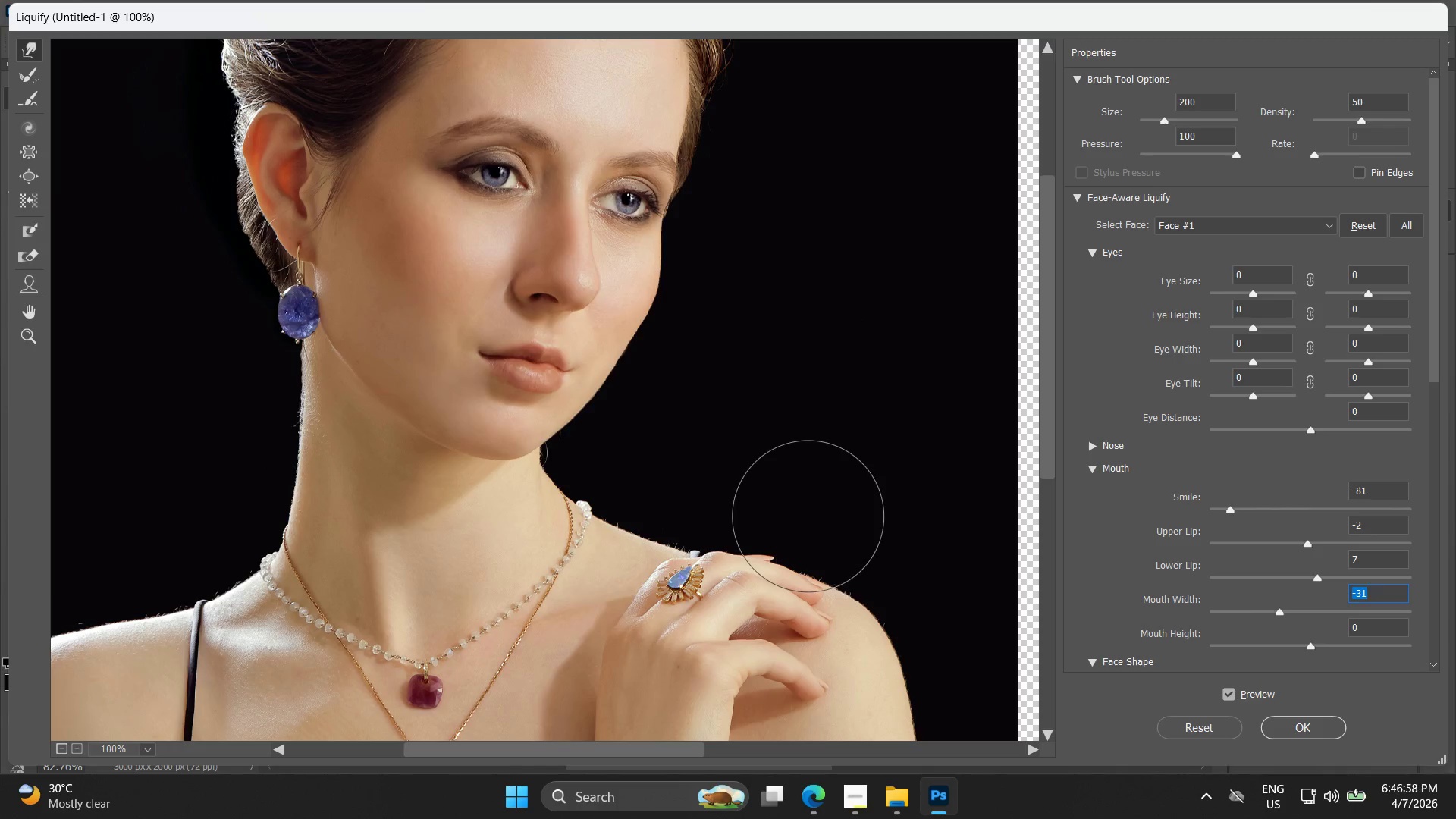 
hold_key(key=AltLeft, duration=0.5)
 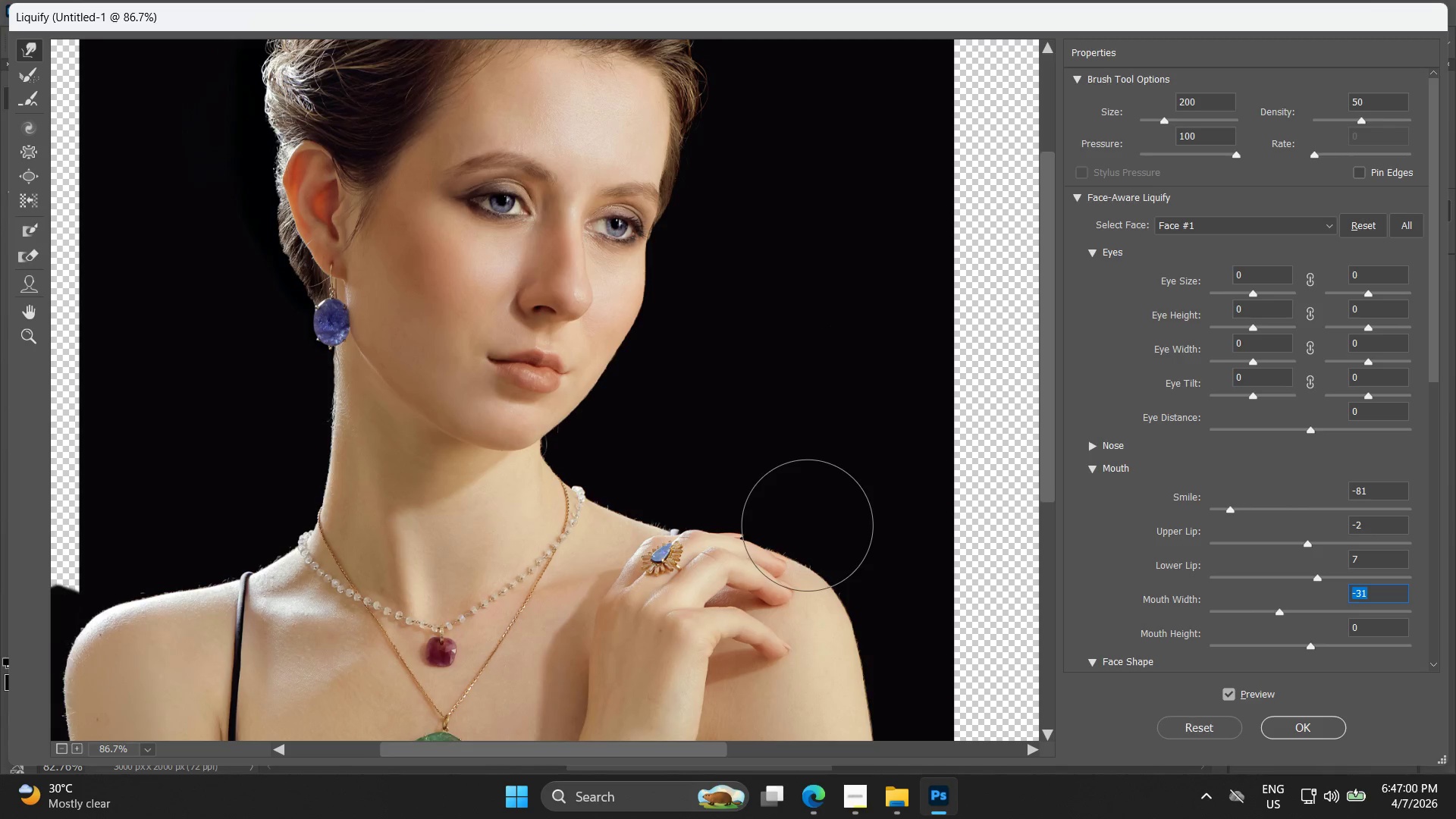 
hold_key(key=AltLeft, duration=0.92)
 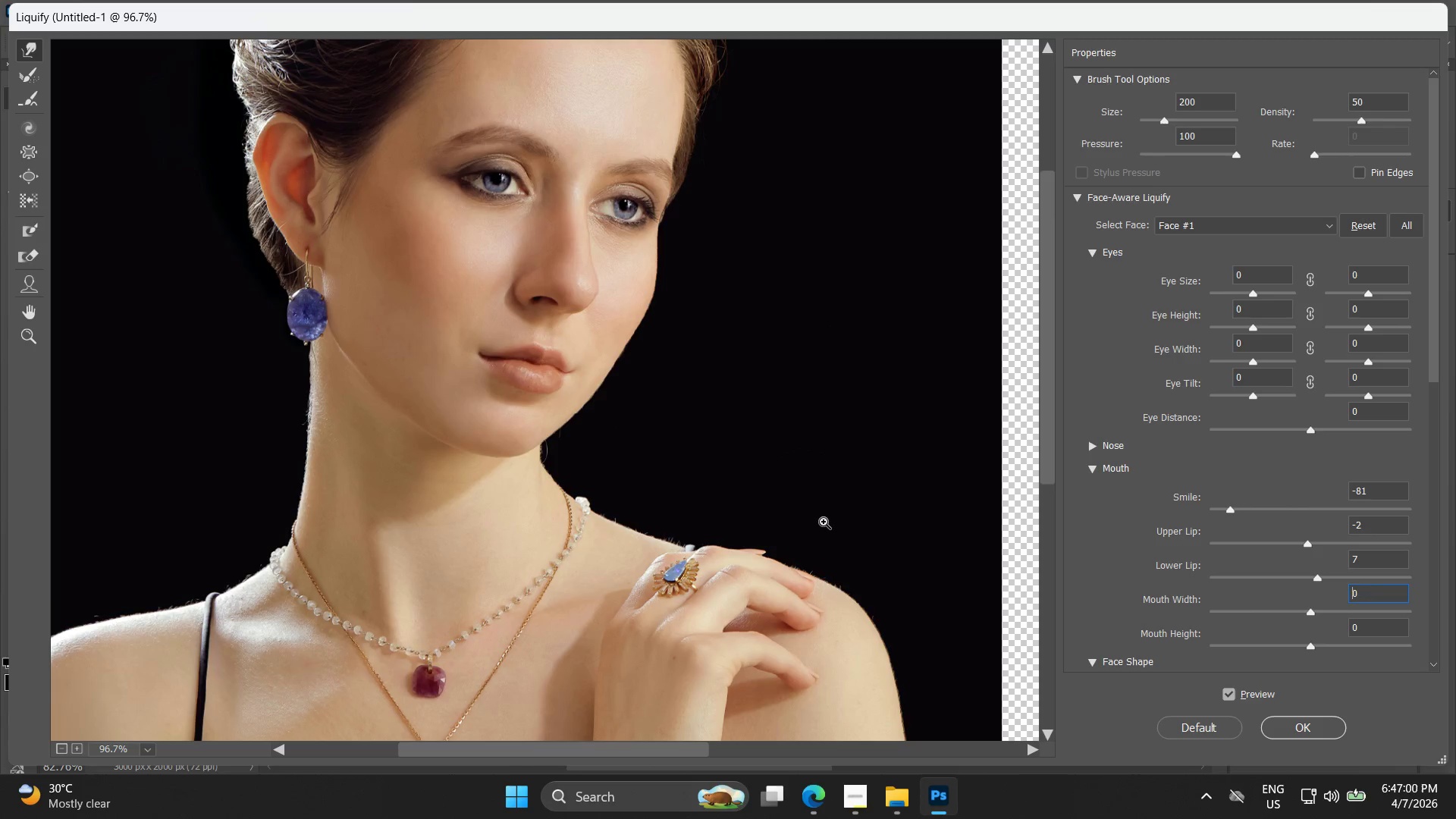 
scroll: coordinate [808, 528], scroll_direction: down, amount: 4.0
 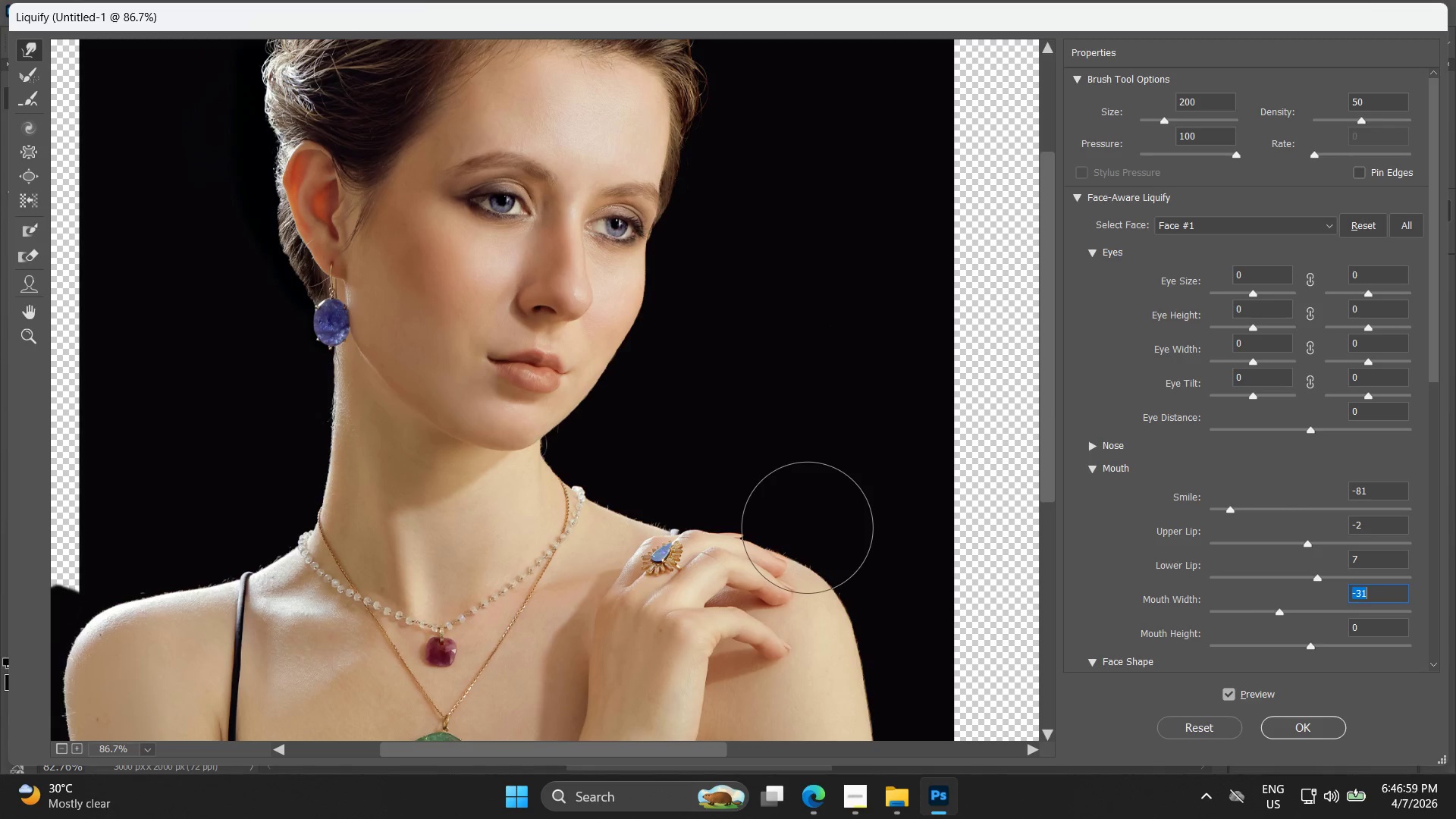 
scroll: coordinate [809, 525], scroll_direction: up, amount: 4.0
 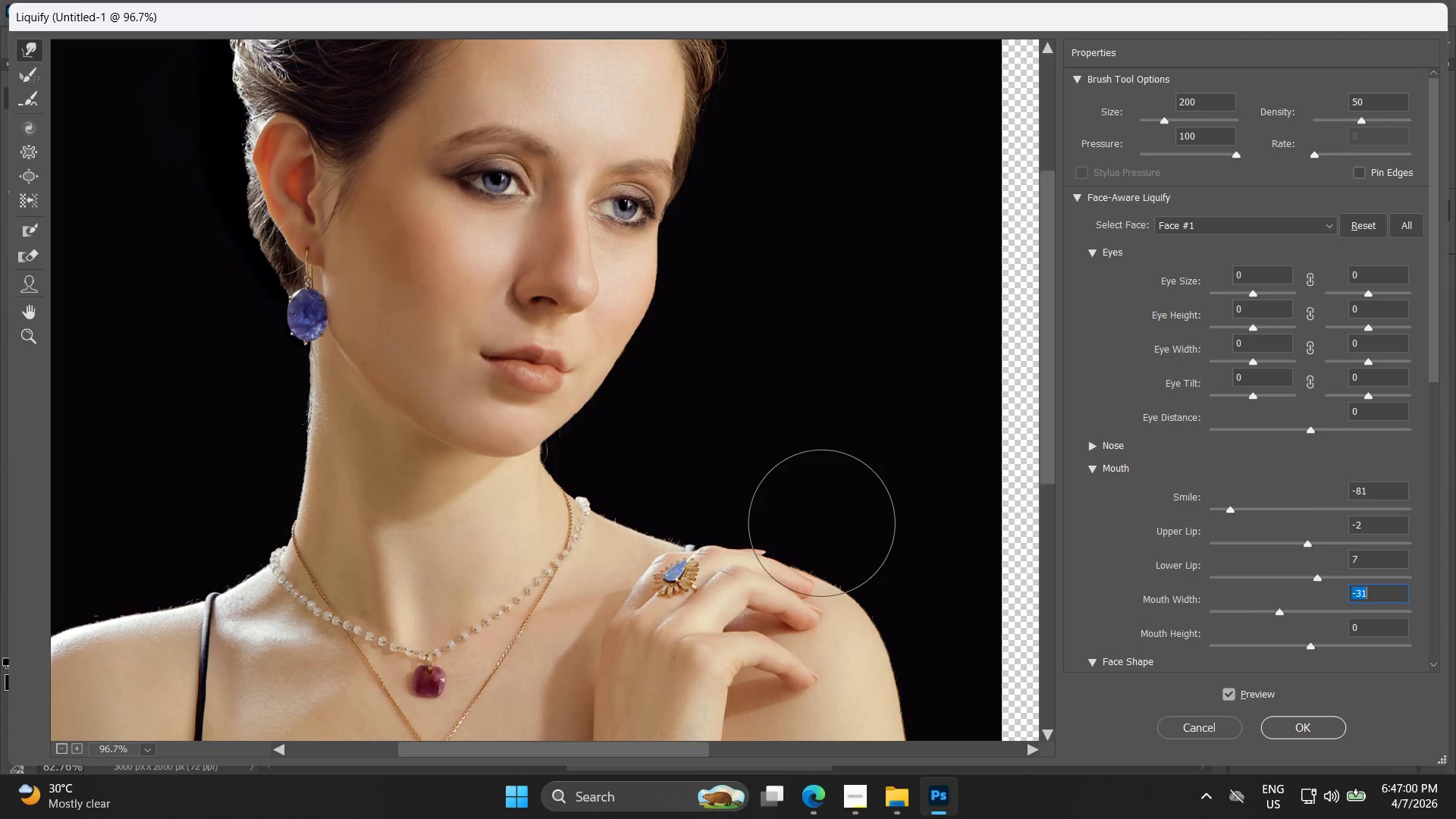 
hold_key(key=ControlLeft, duration=1.59)
 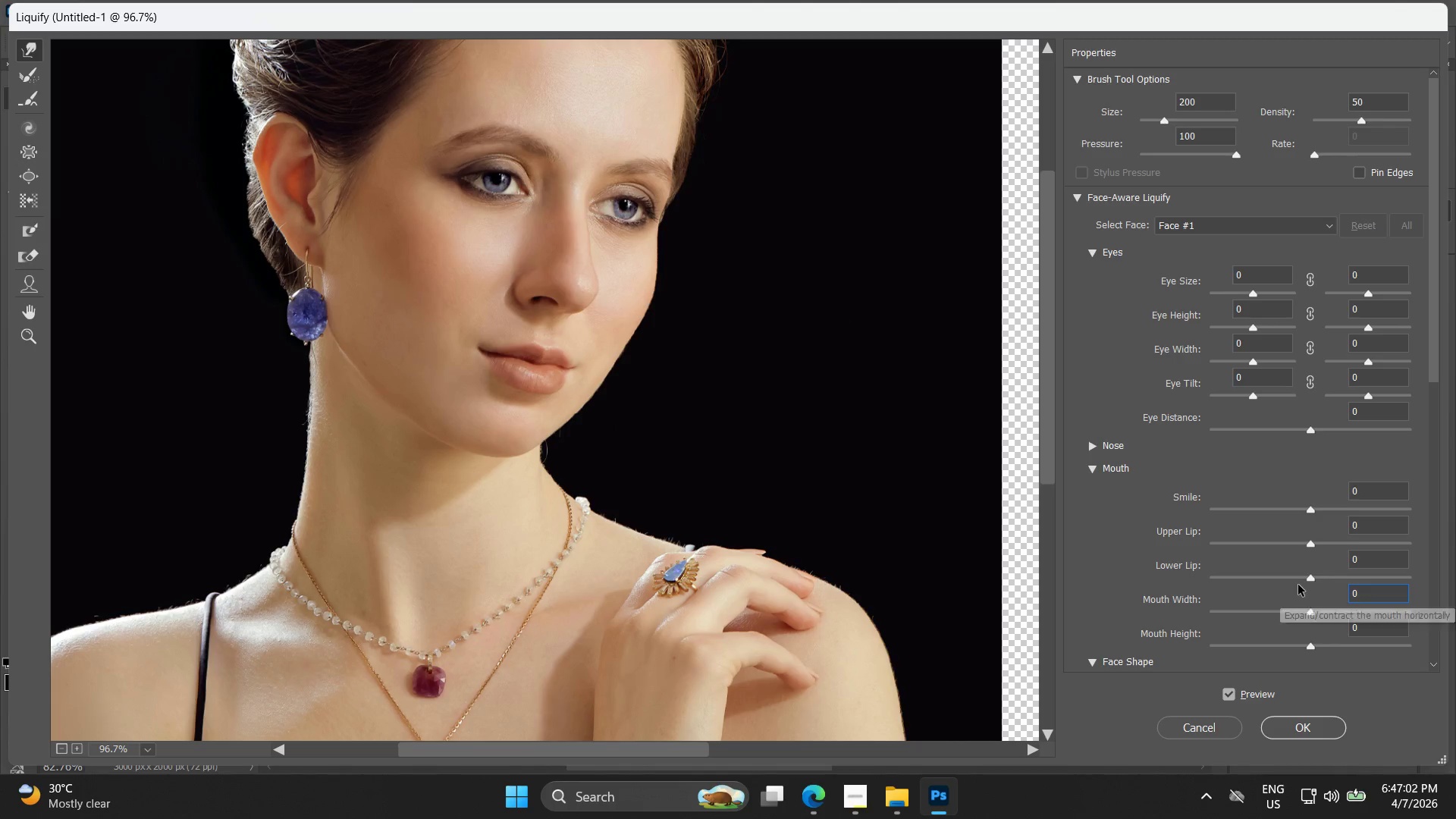 
type(zzzz)
 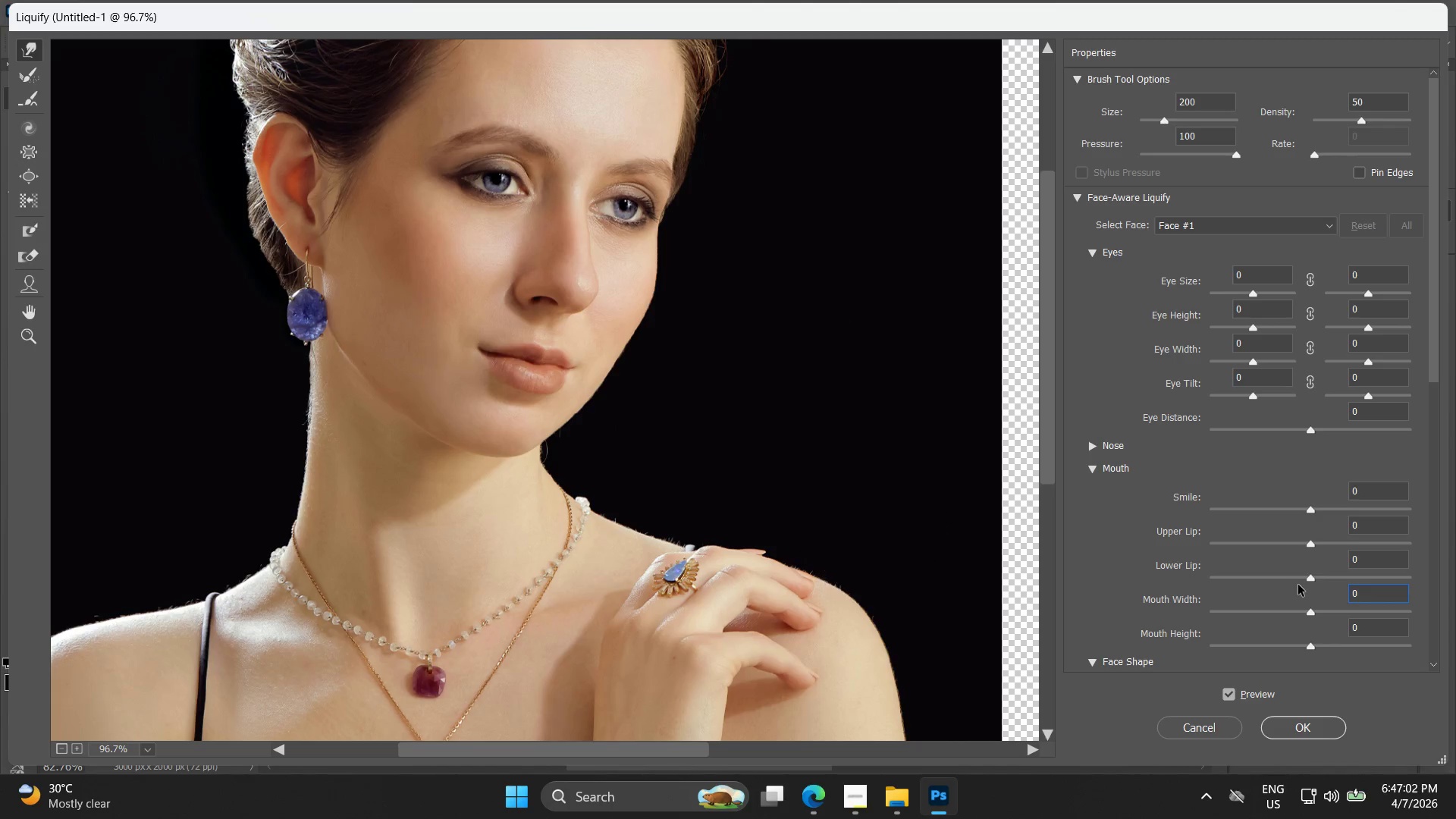 
key(Control+Z)
 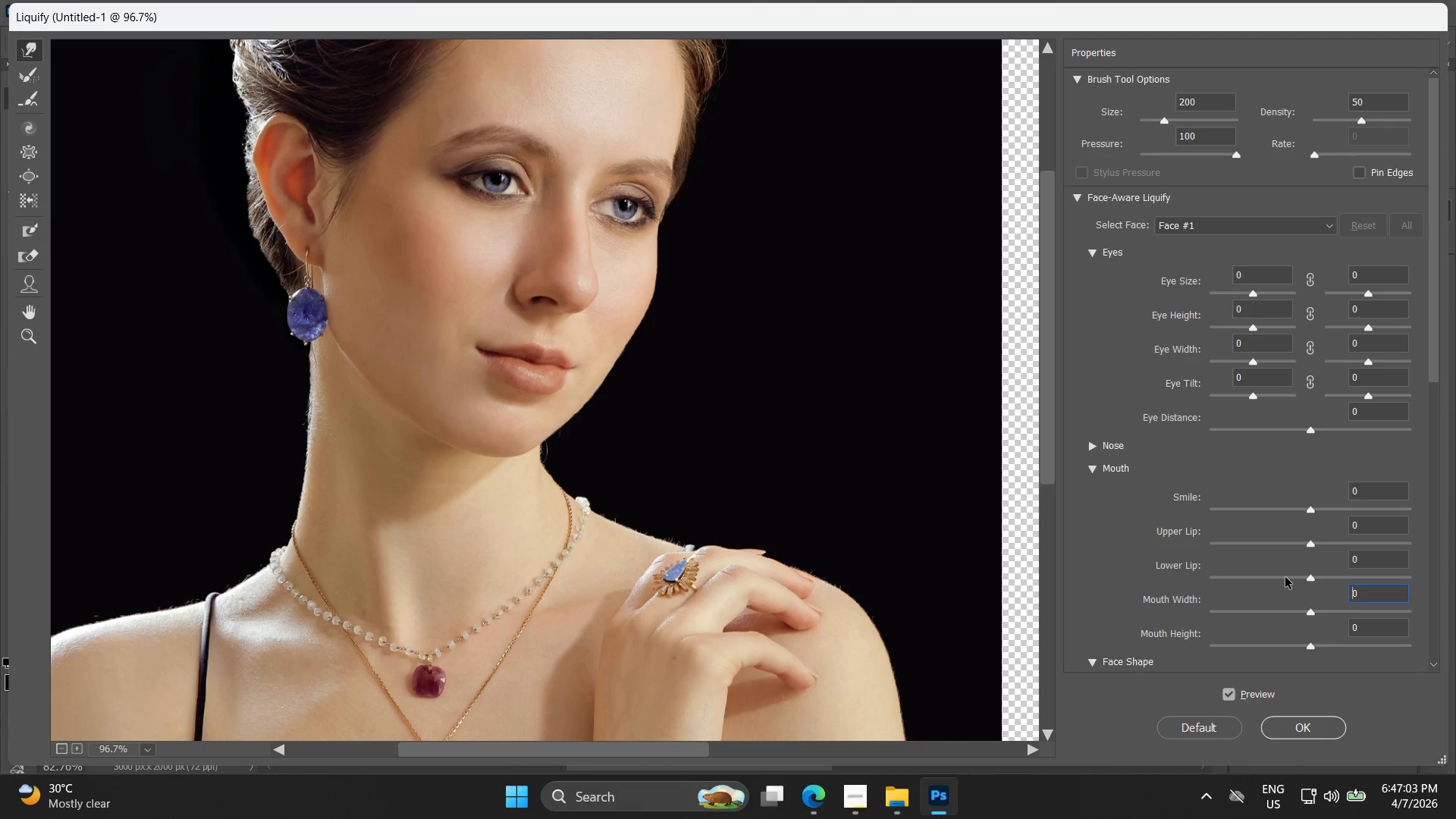 
key(Control+Z)
 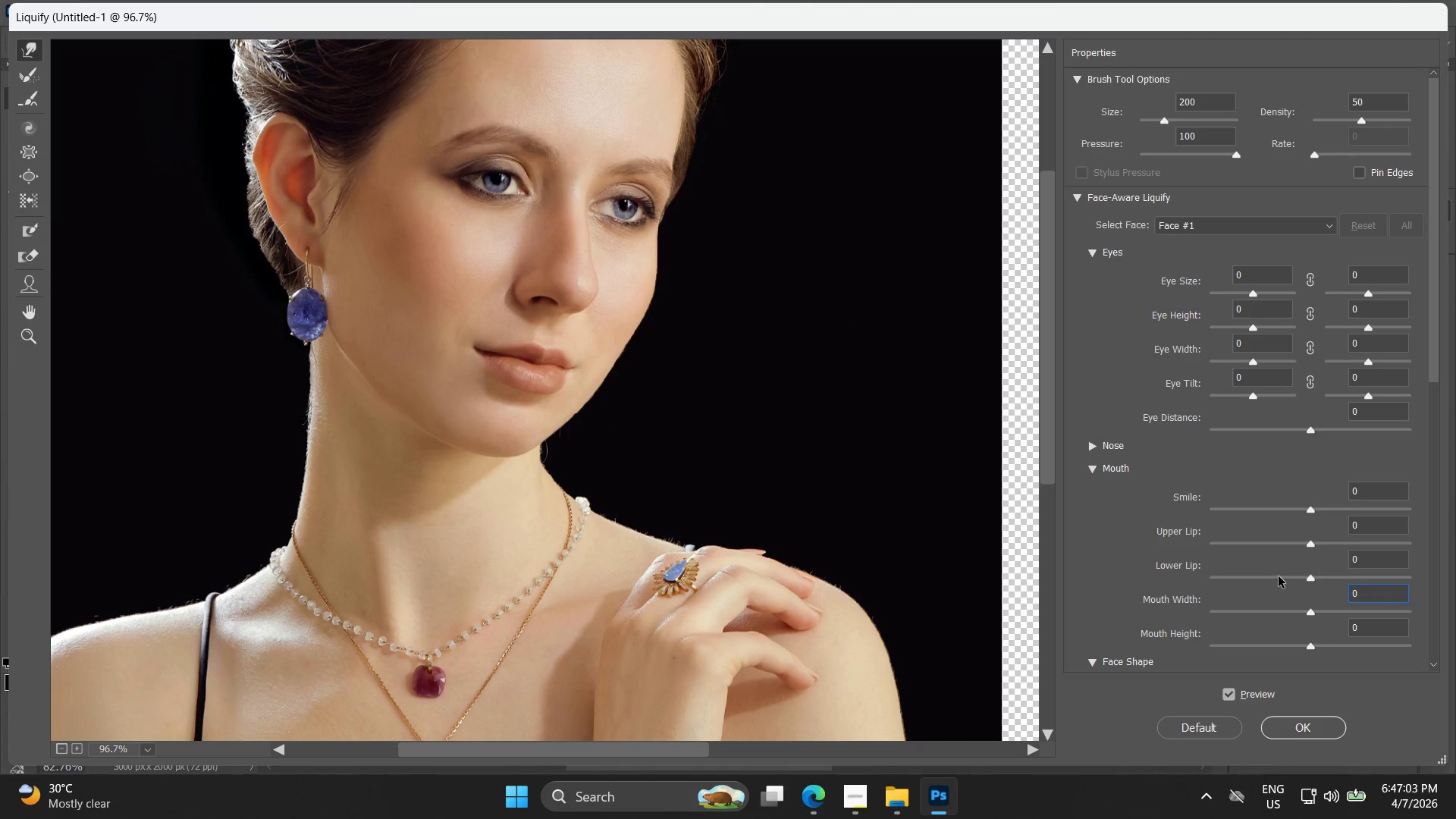 
key(Control+Z)
 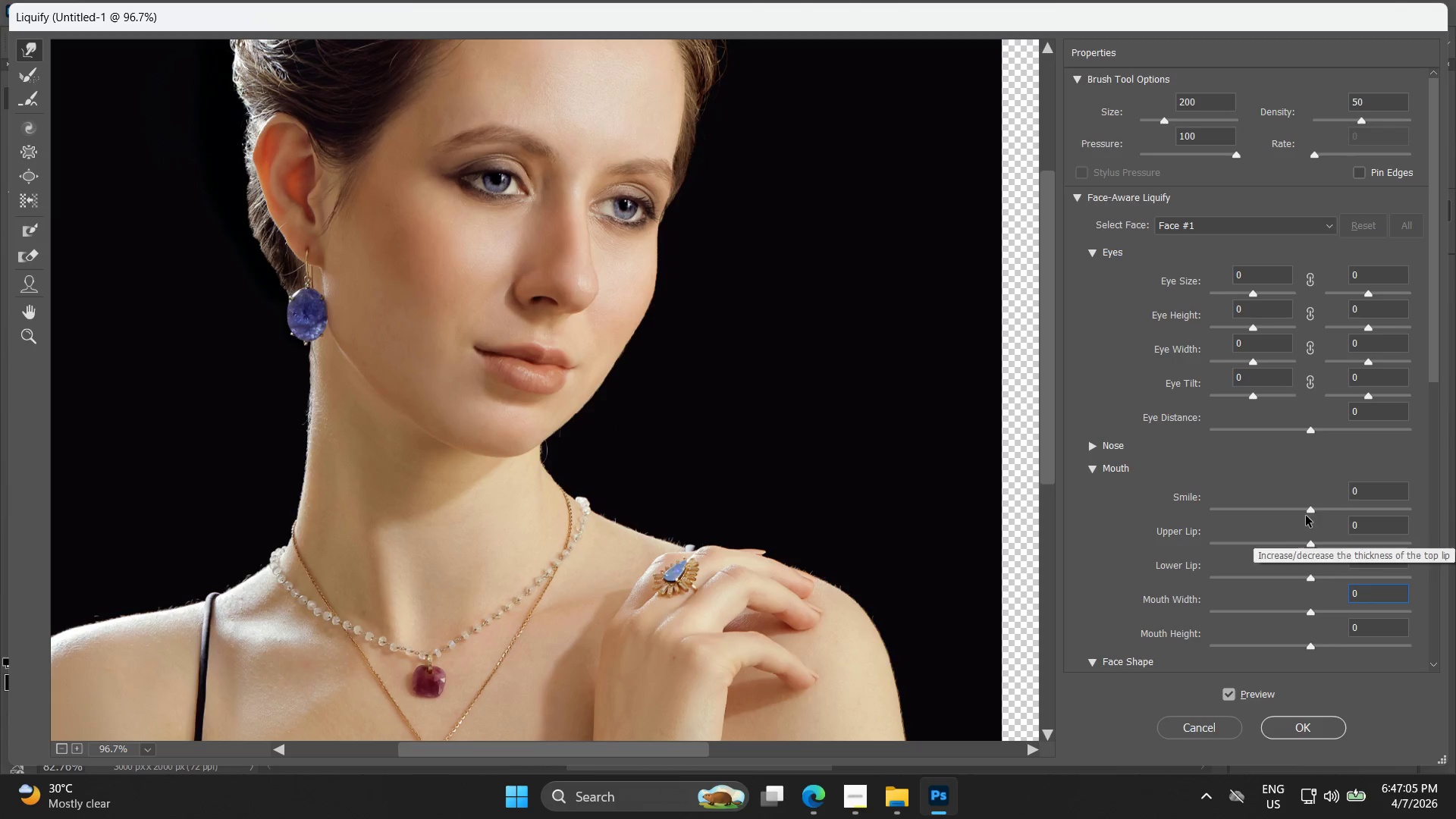 
left_click_drag(start_coordinate=[1308, 513], to_coordinate=[1268, 513])
 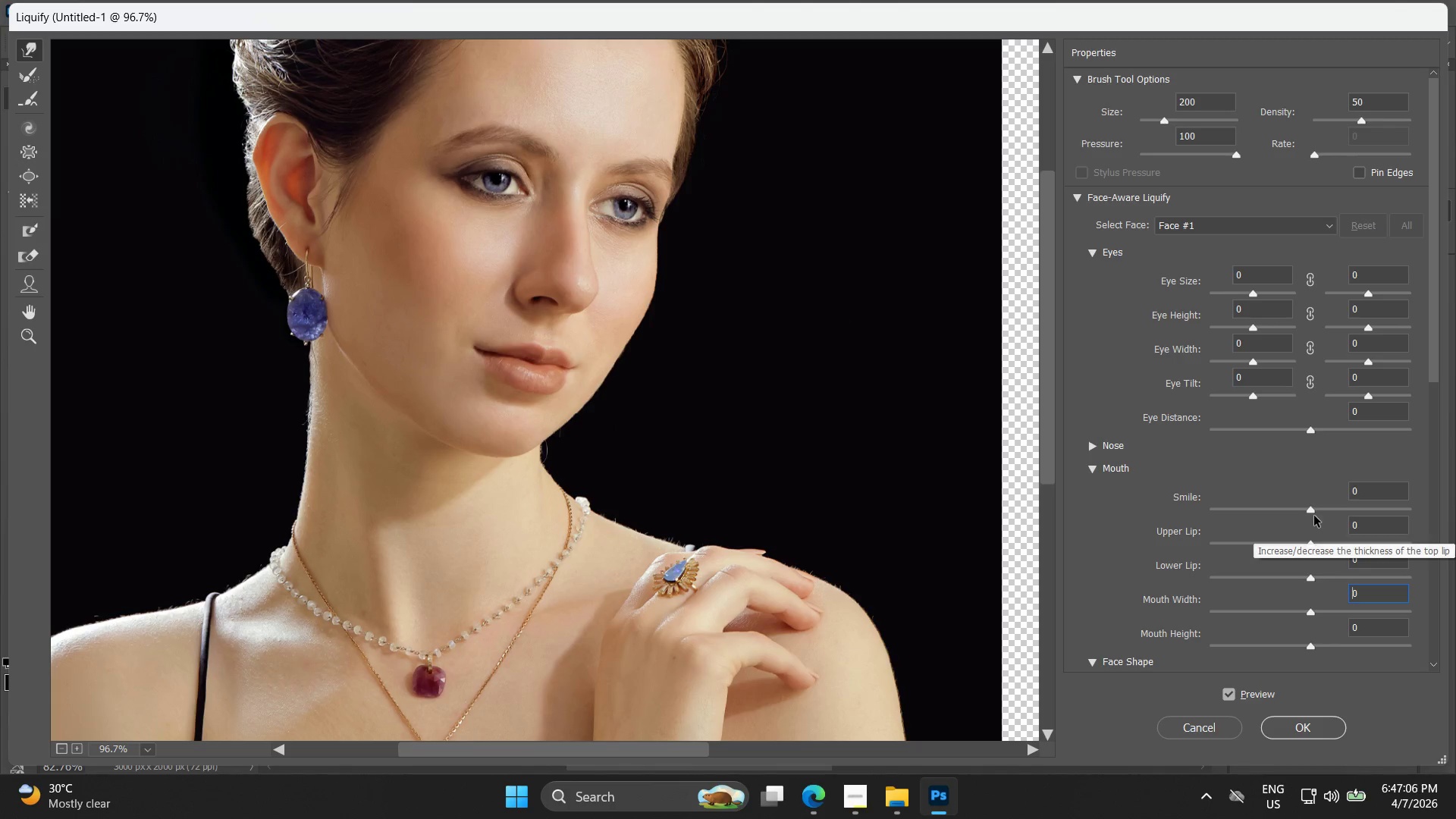 
left_click_drag(start_coordinate=[1313, 513], to_coordinate=[1320, 507])
 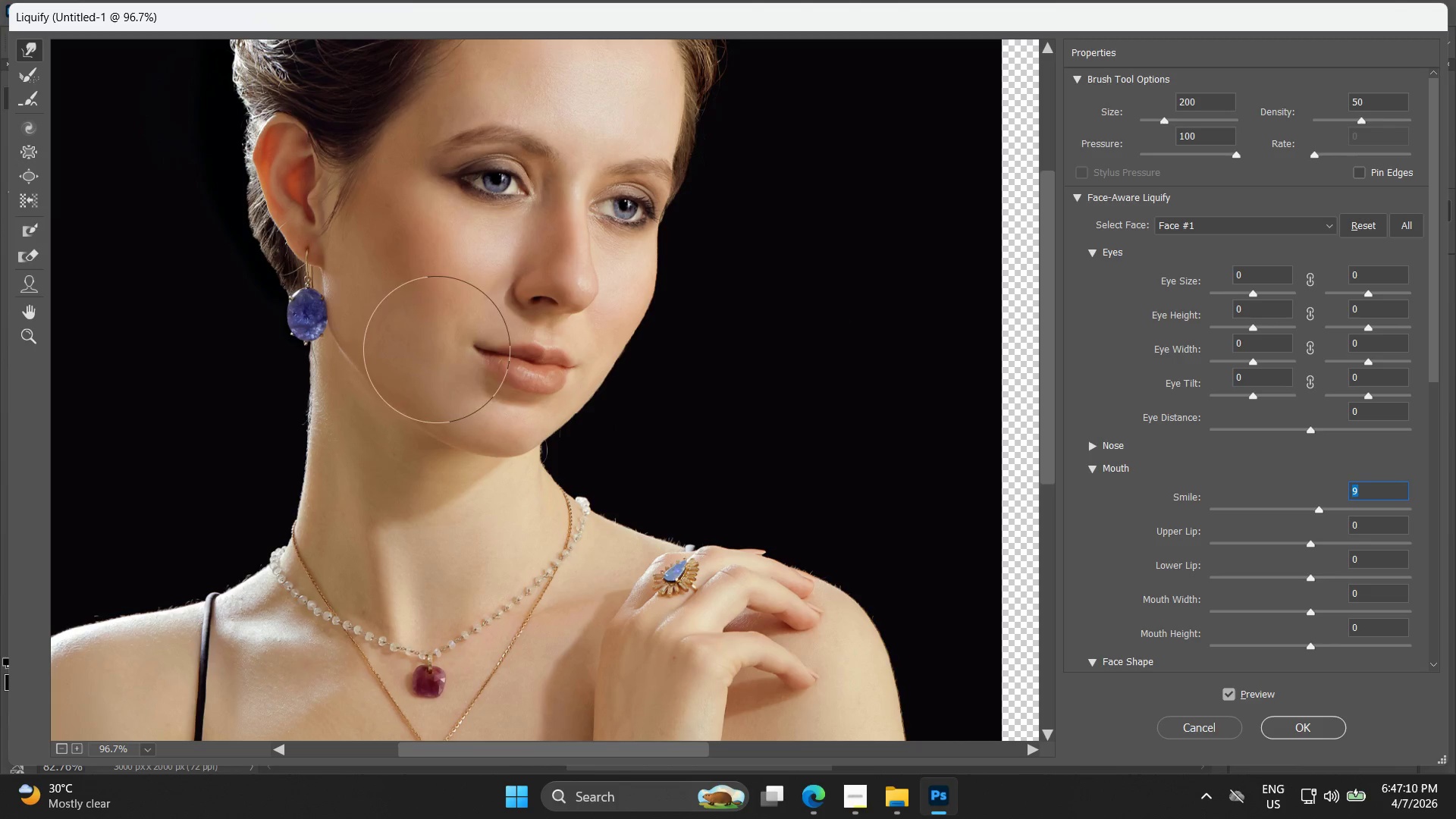 
left_click_drag(start_coordinate=[472, 347], to_coordinate=[478, 347])